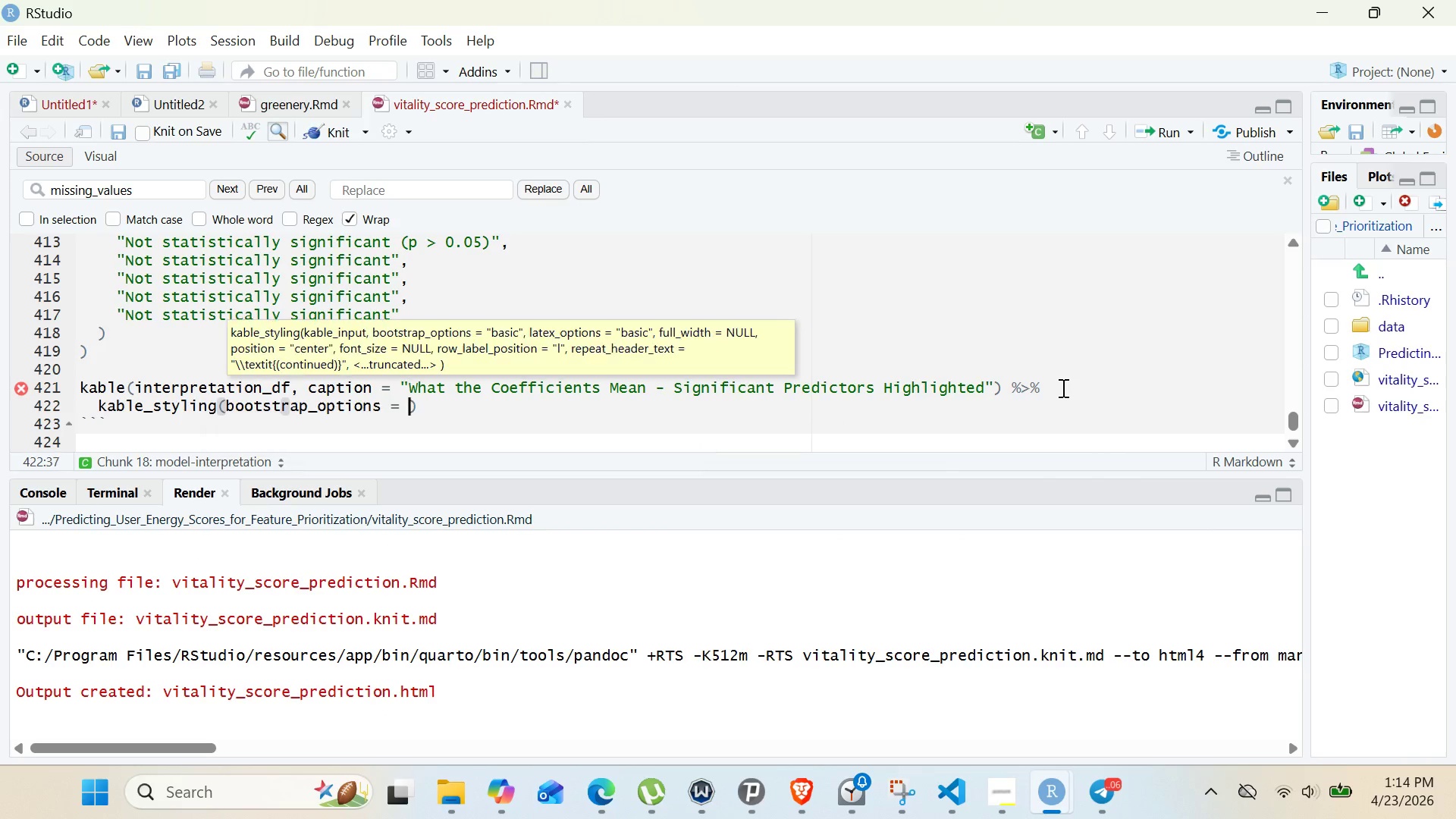 
key(Enter)
 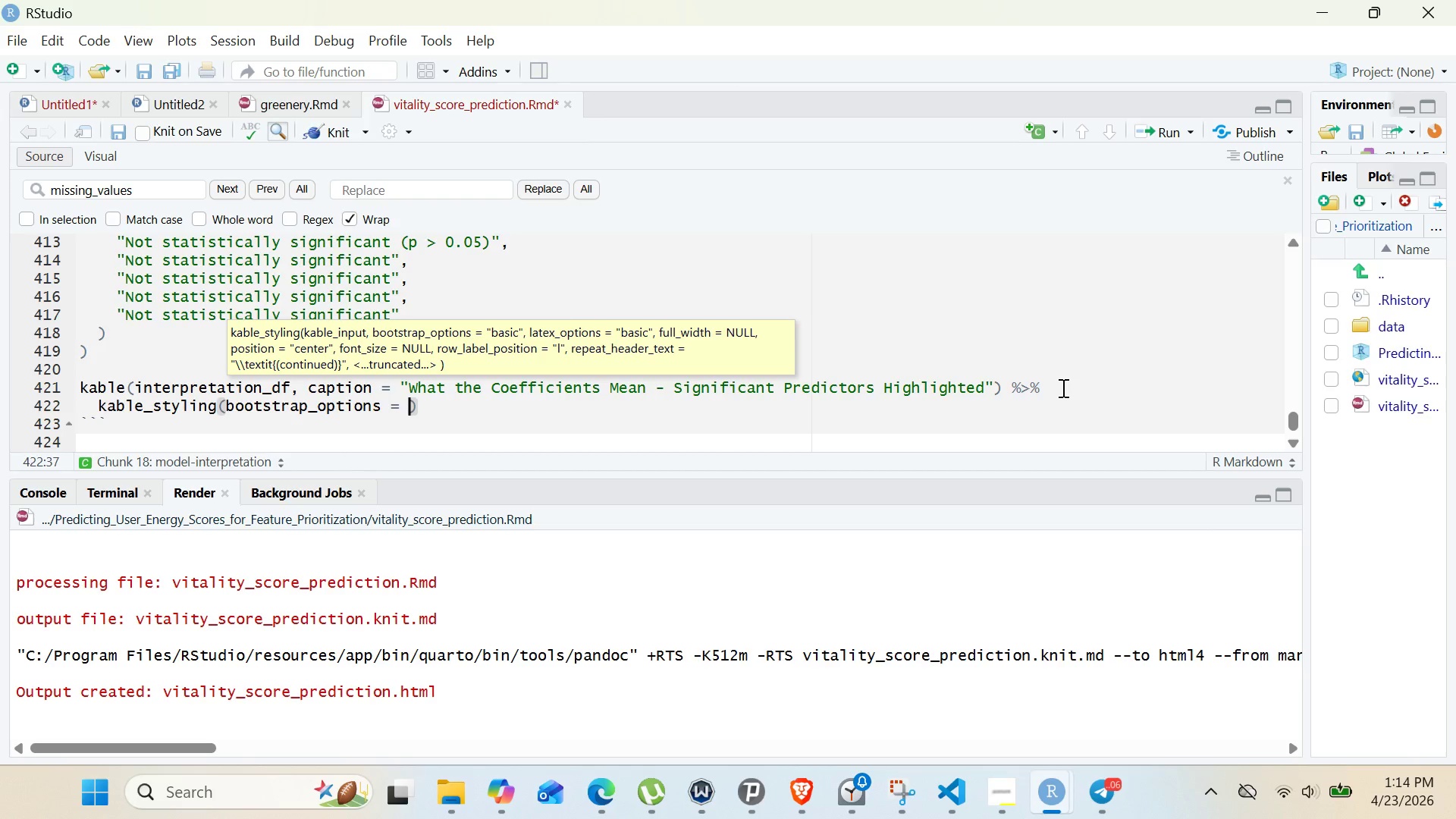 
type(c("striped)
 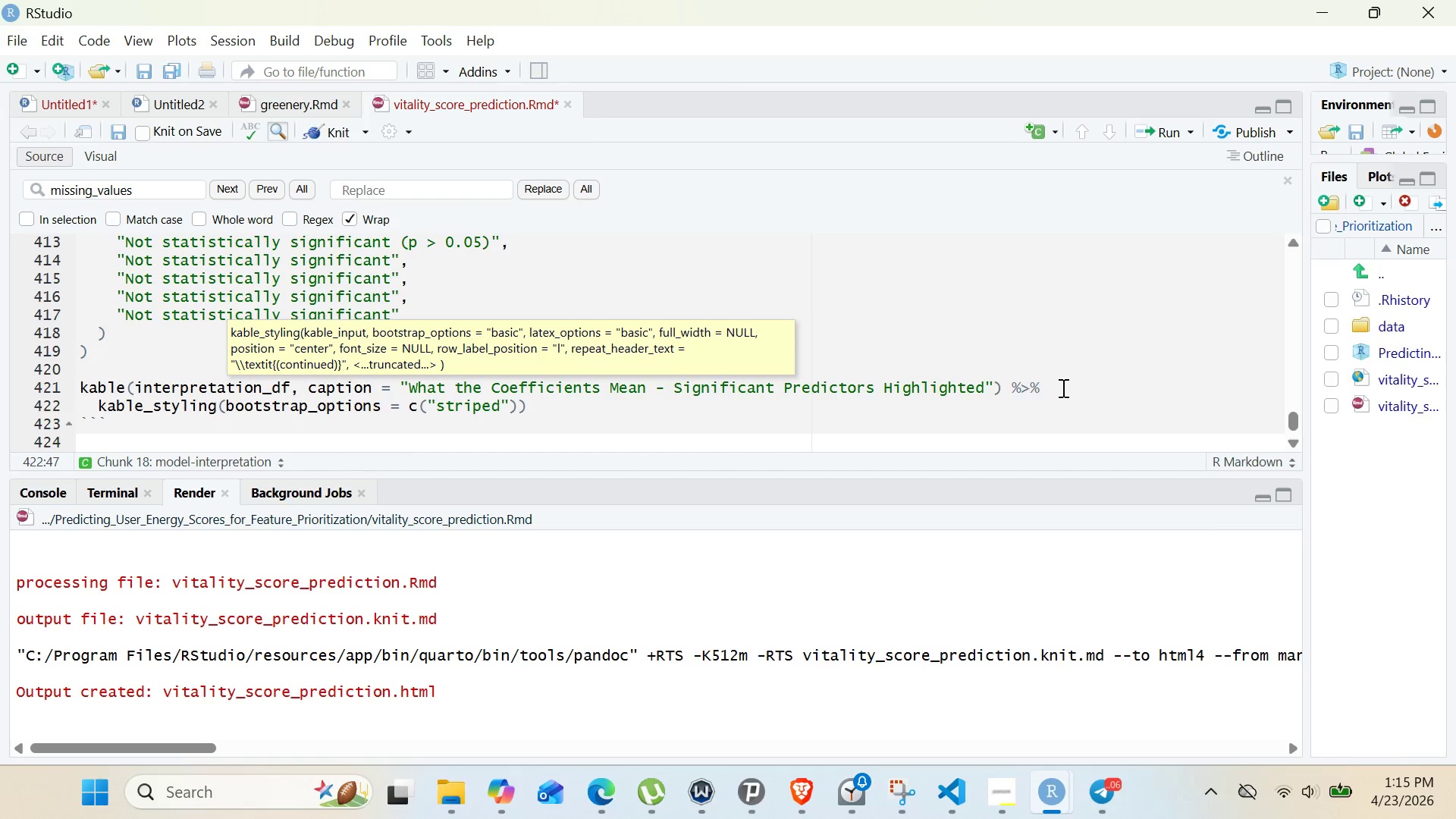 
key(ArrowRight)
 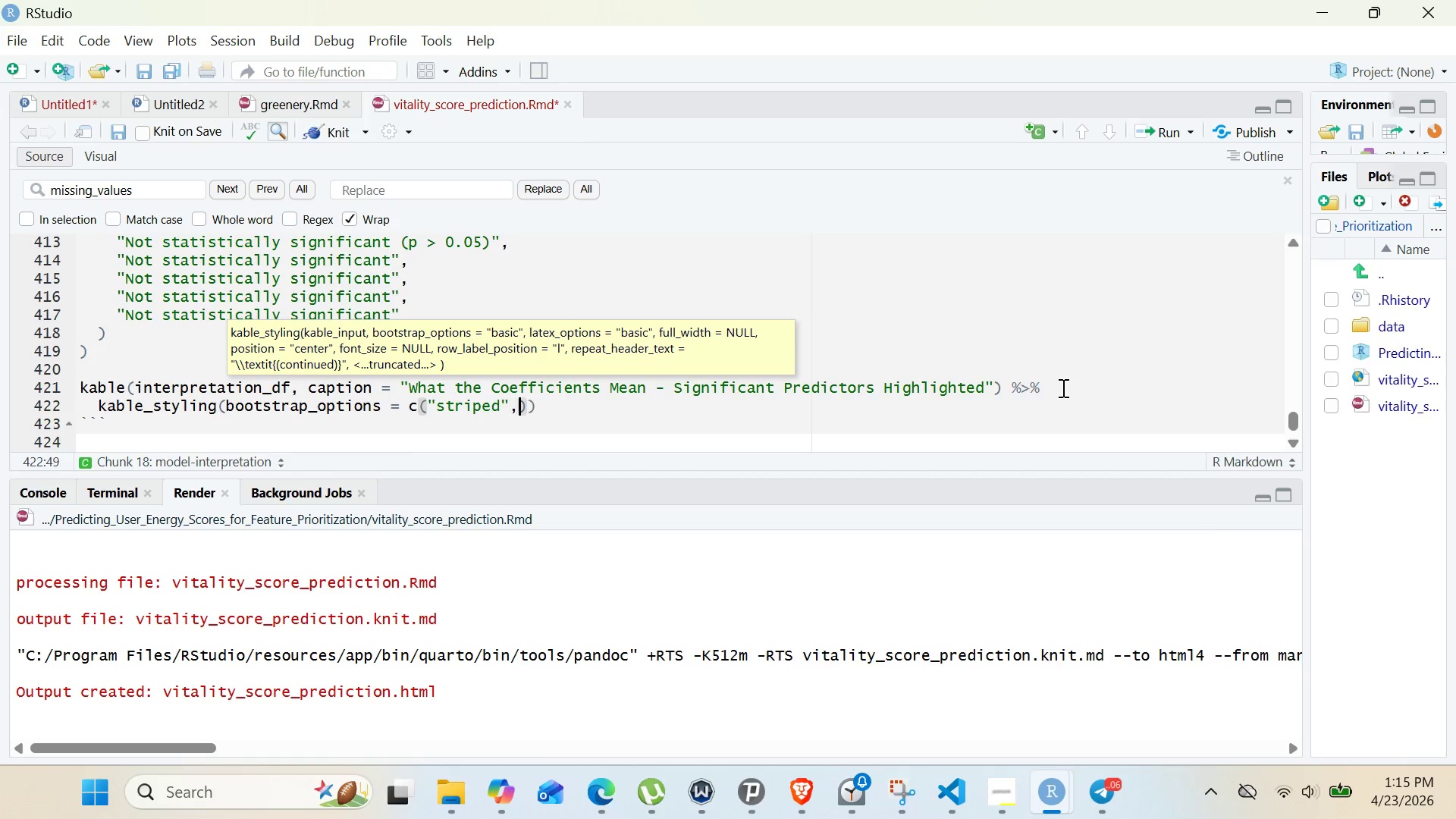 
type(, "hover)
 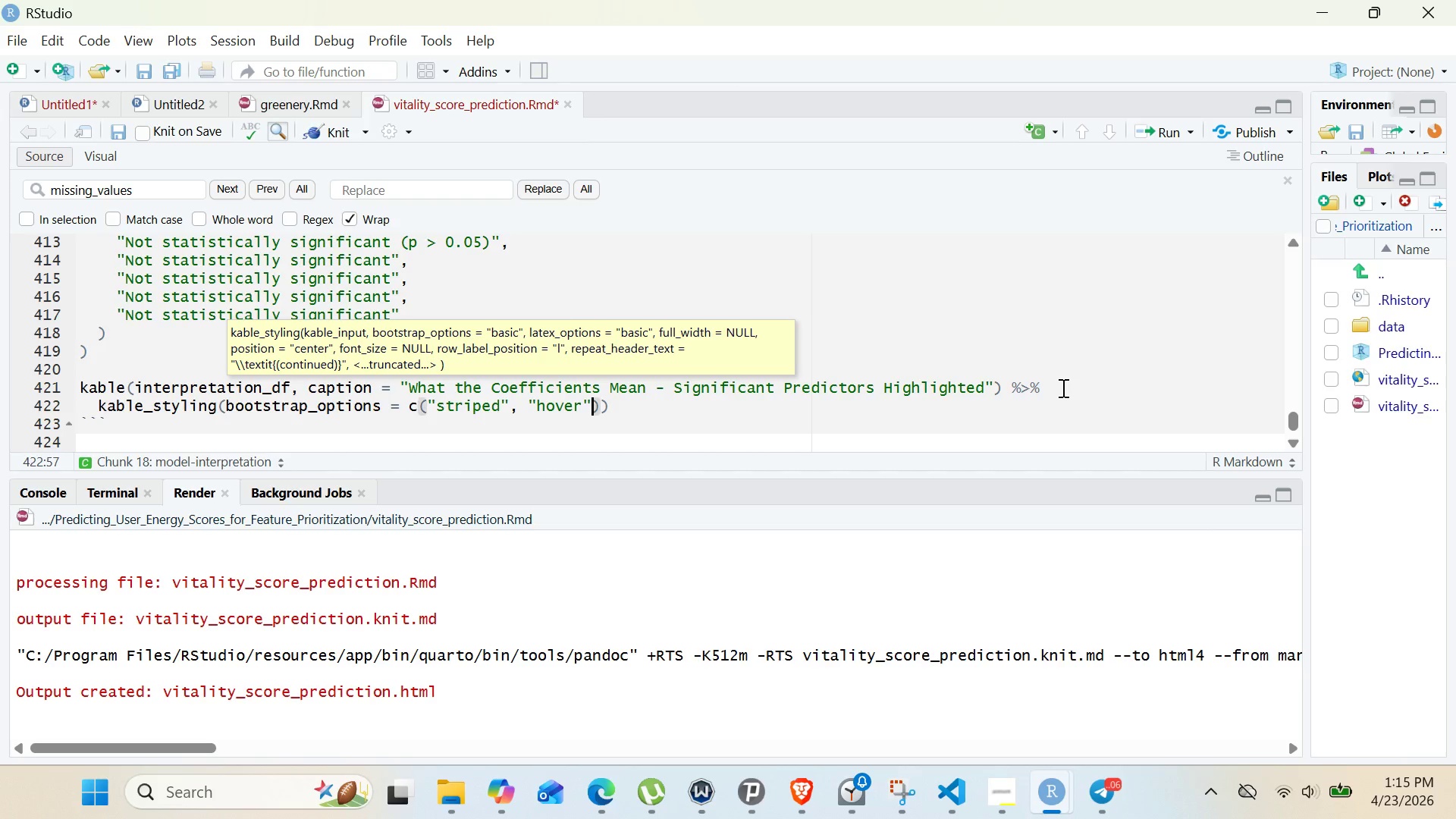 
 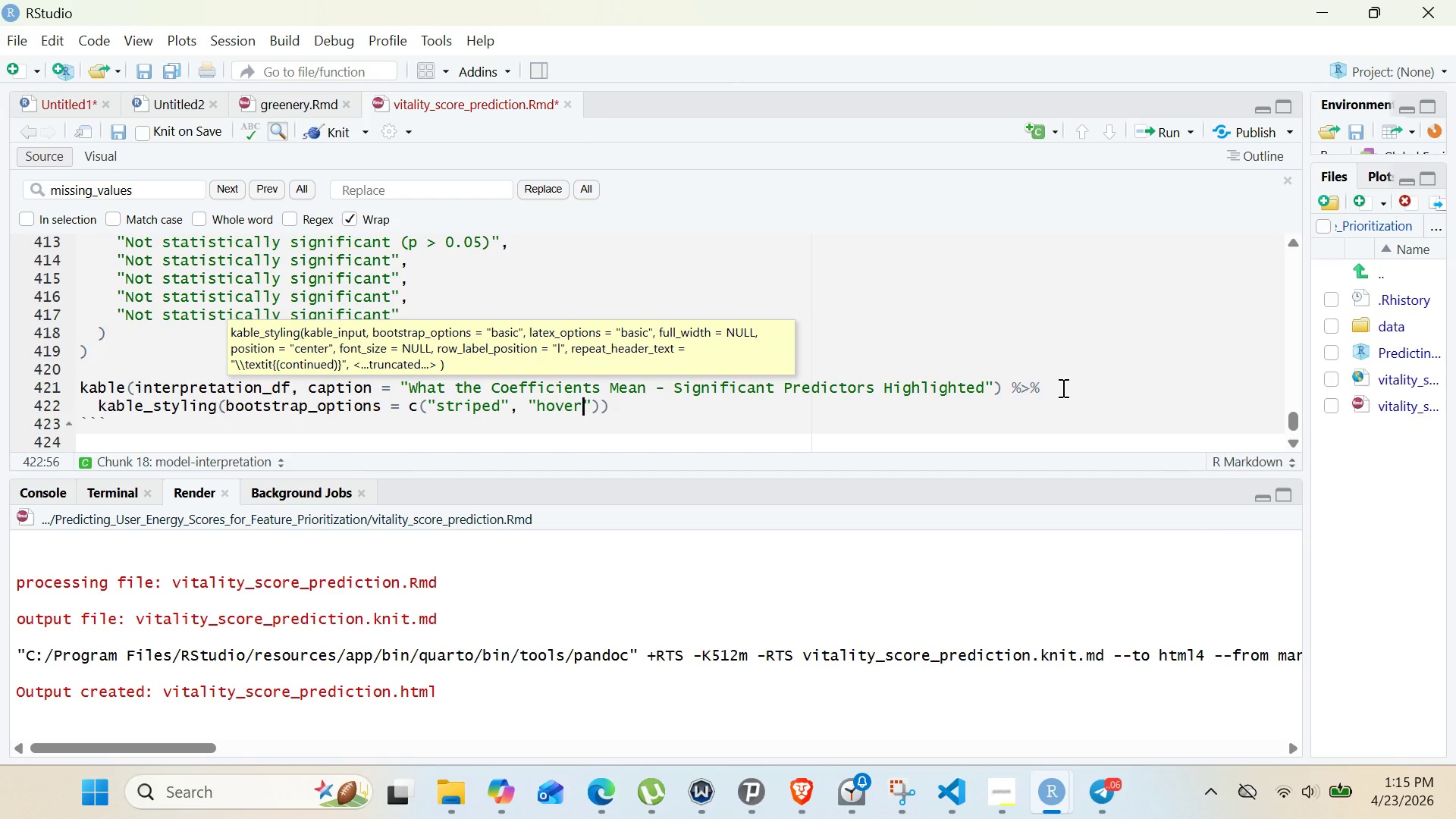 
key(ArrowRight)
 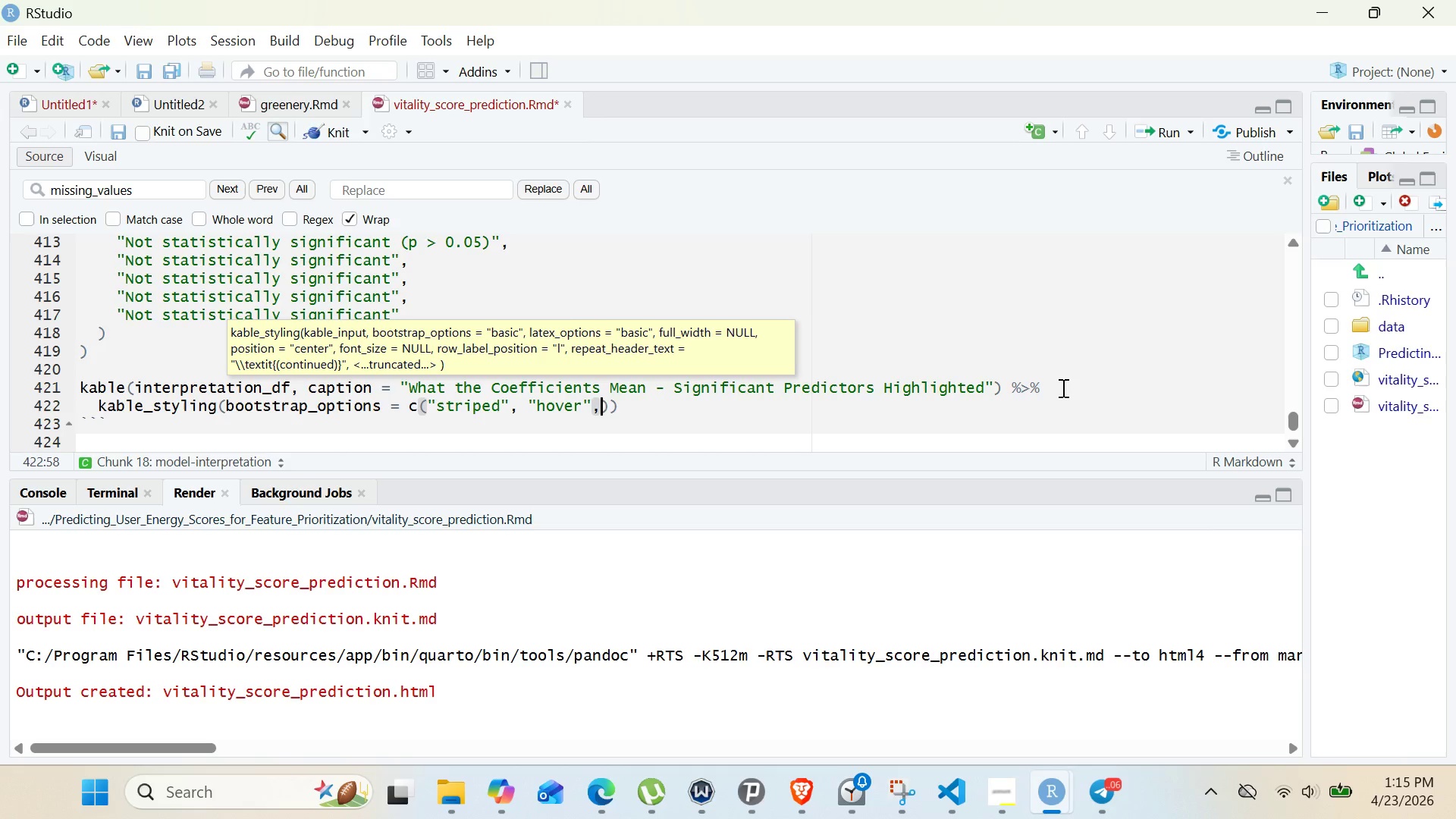 
type(, "info)
 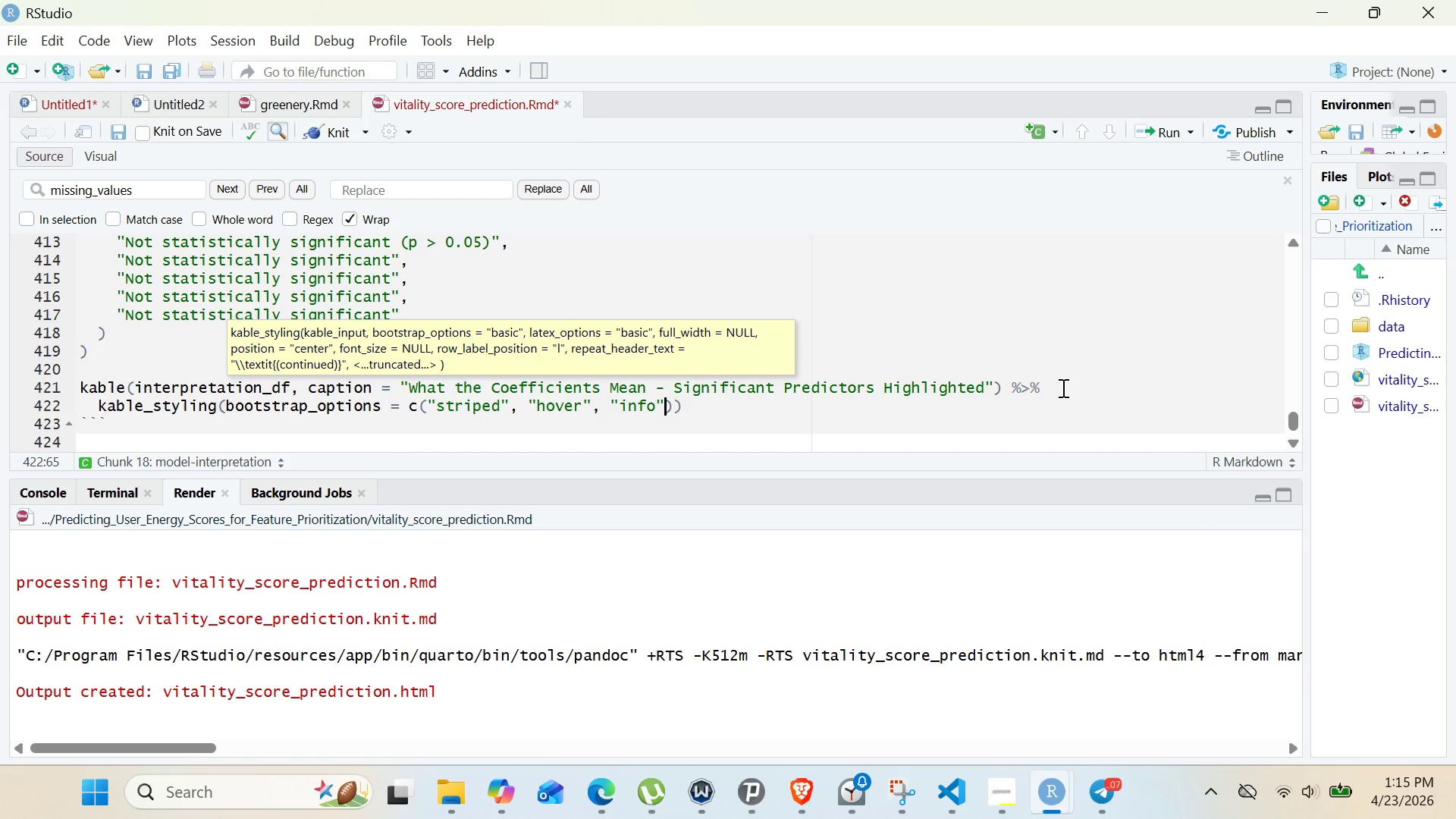 
key(ArrowRight)
 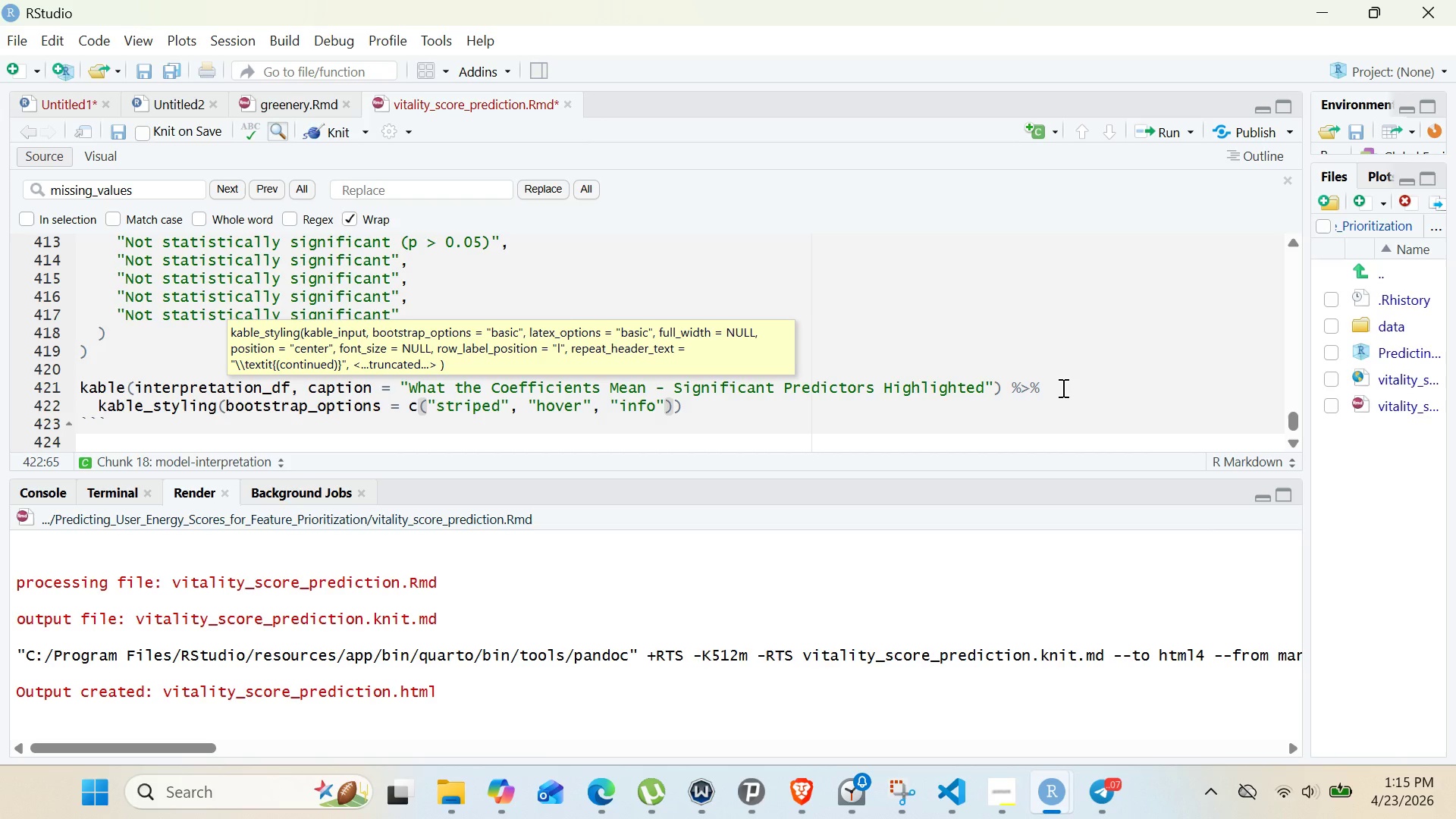 
key(ArrowRight)
 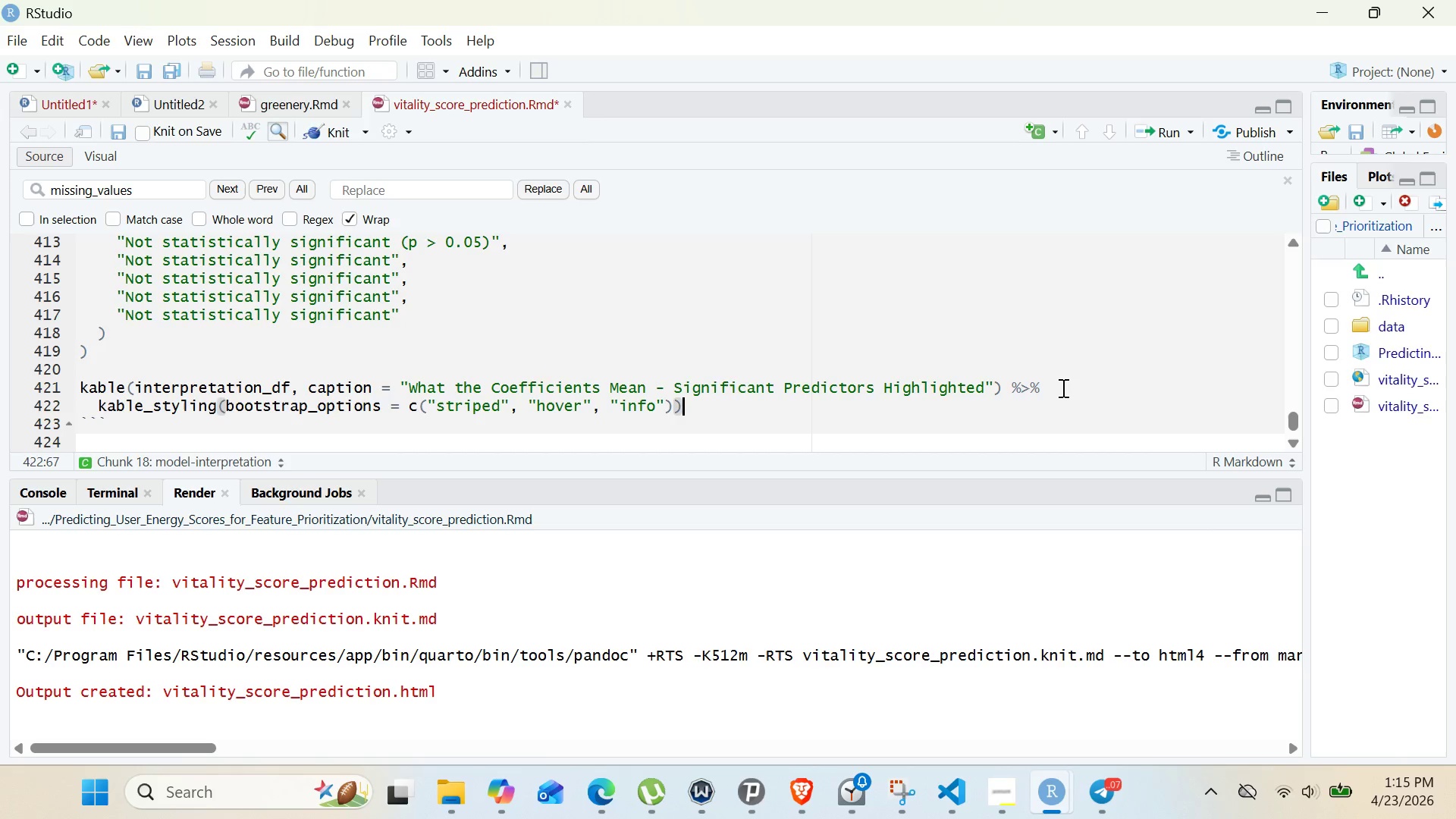 
key(ArrowRight)
 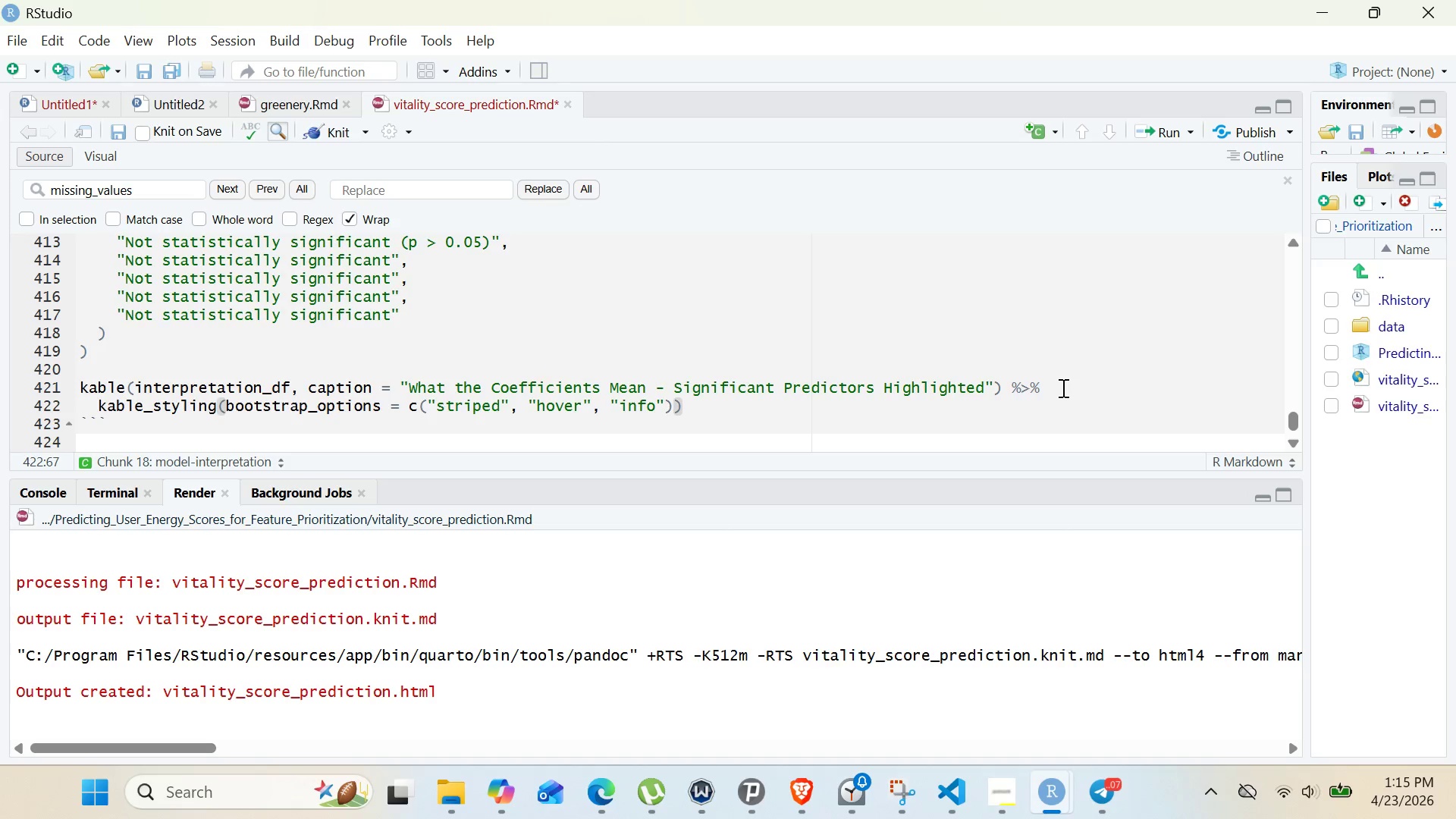 
key(Space)
 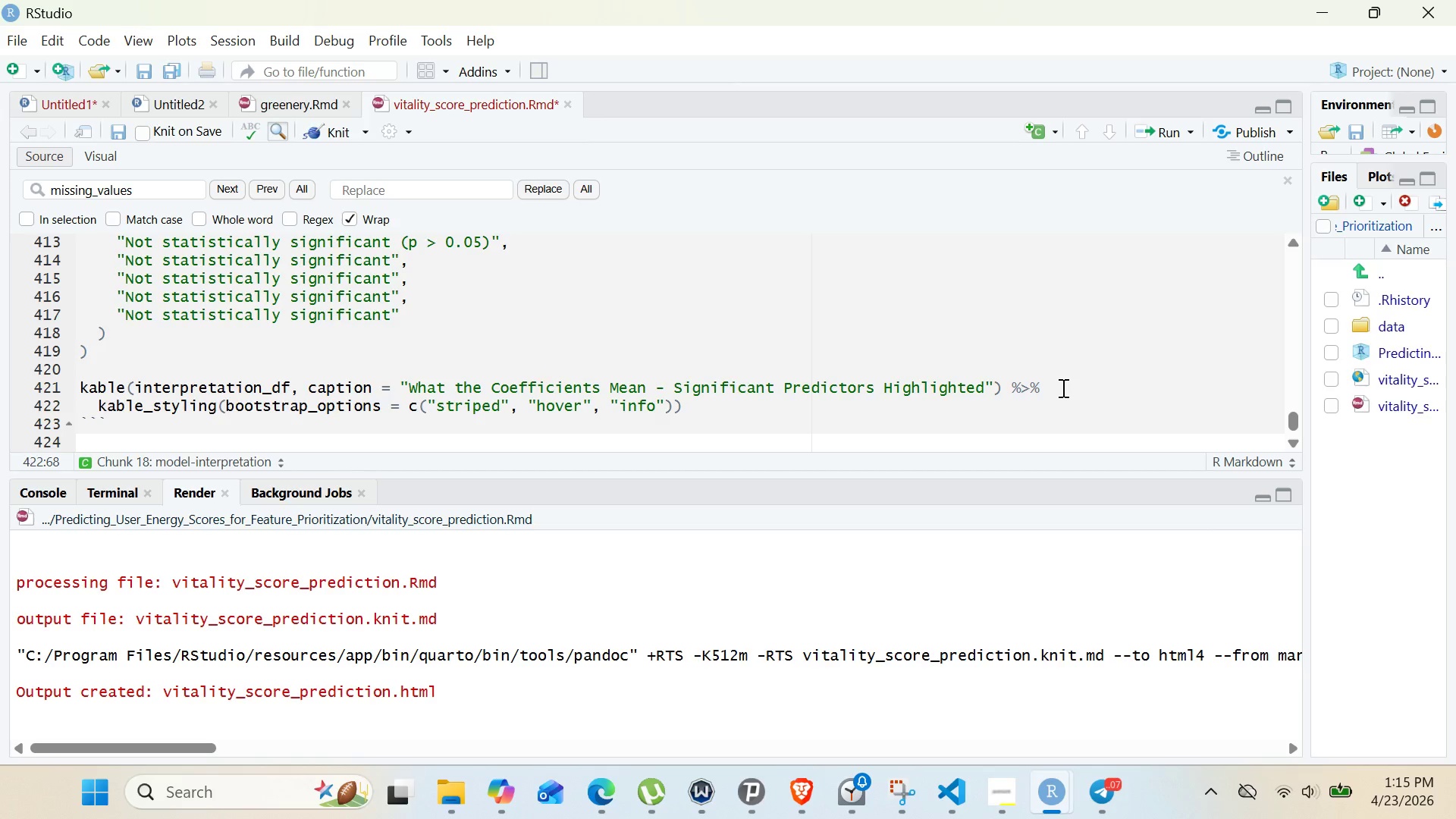 
key(Shift+5)
 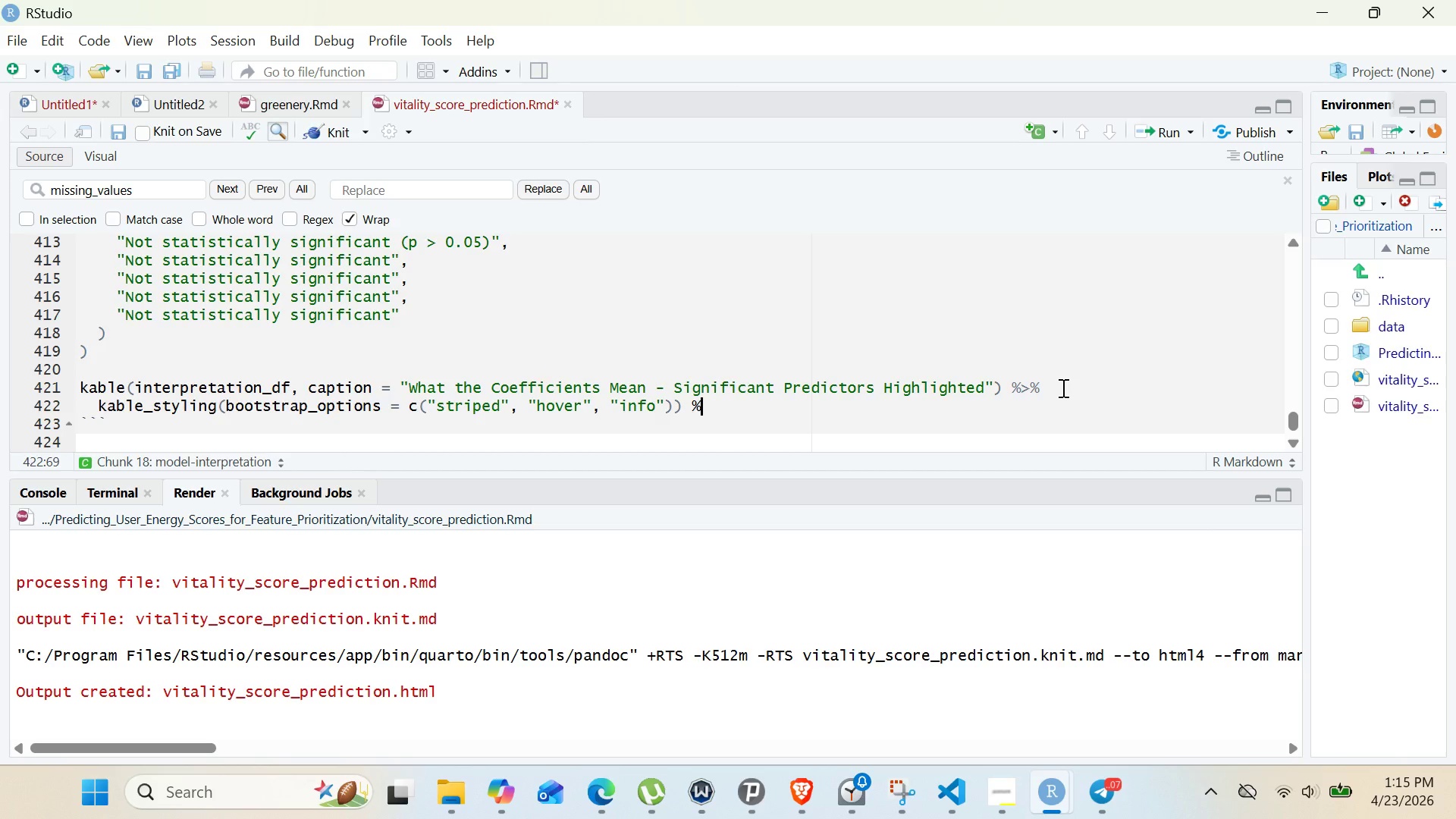 
key(Shift+Slash)
 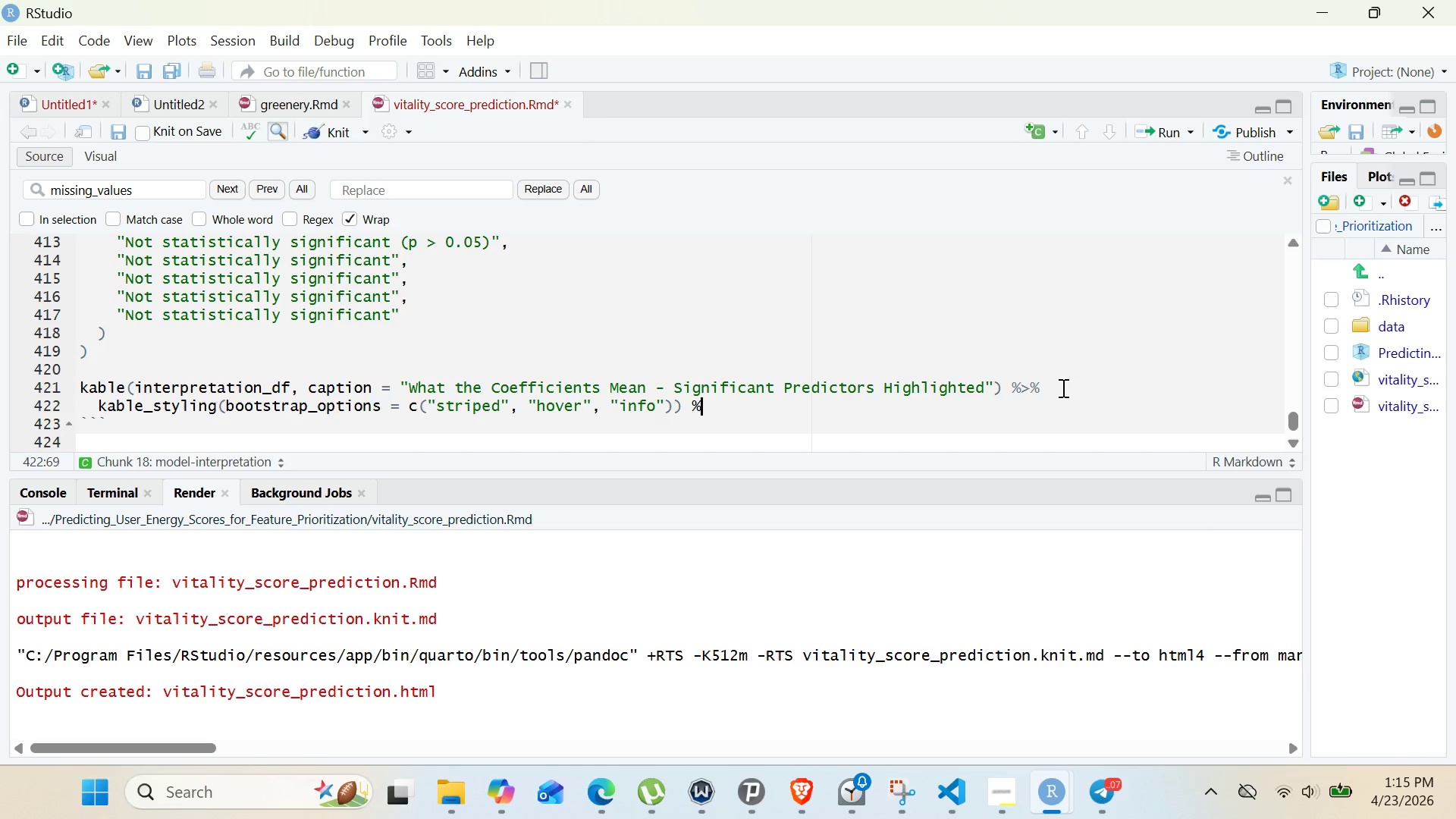 
key(Backspace)
 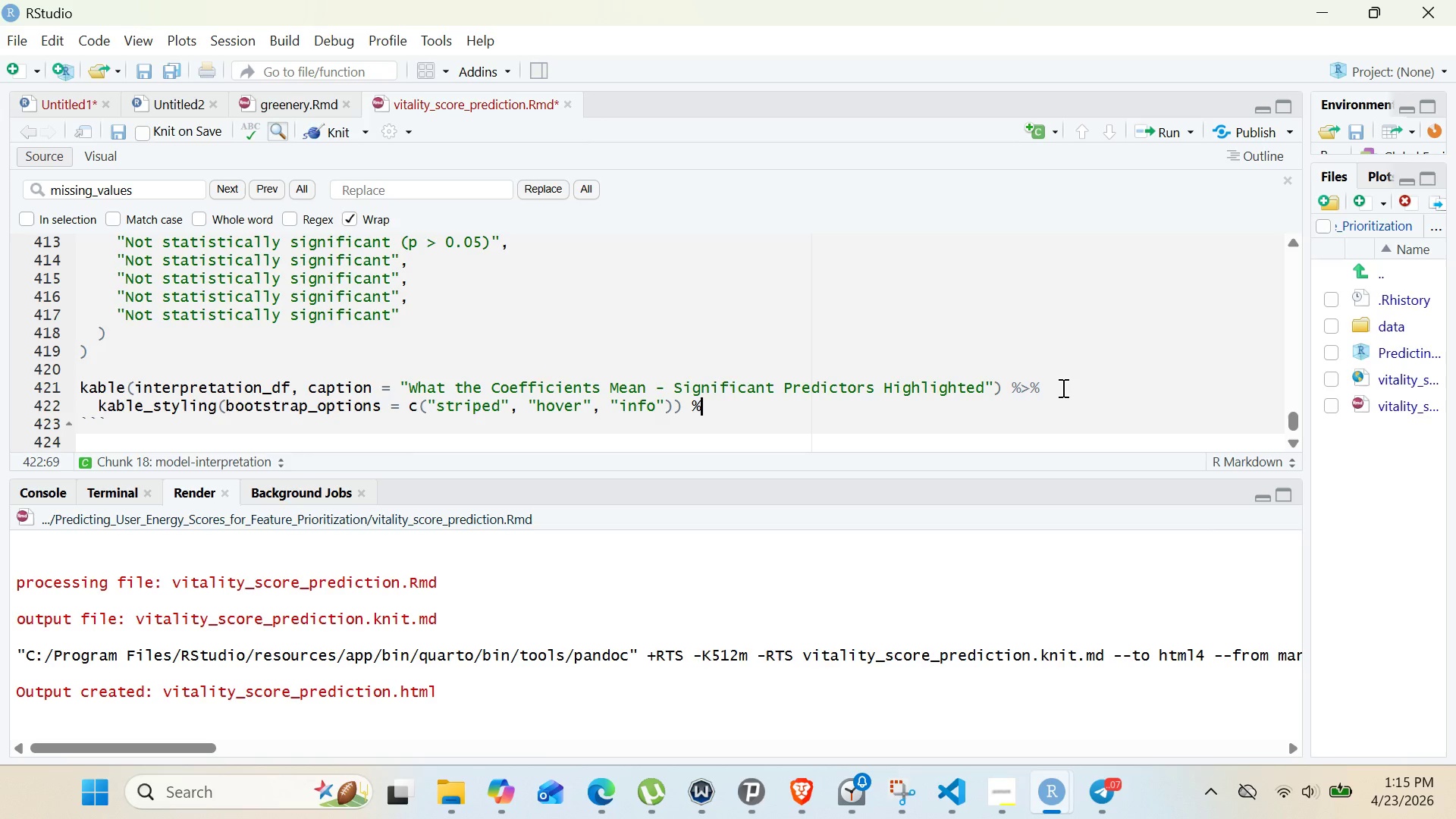 
key(Shift+Period)
 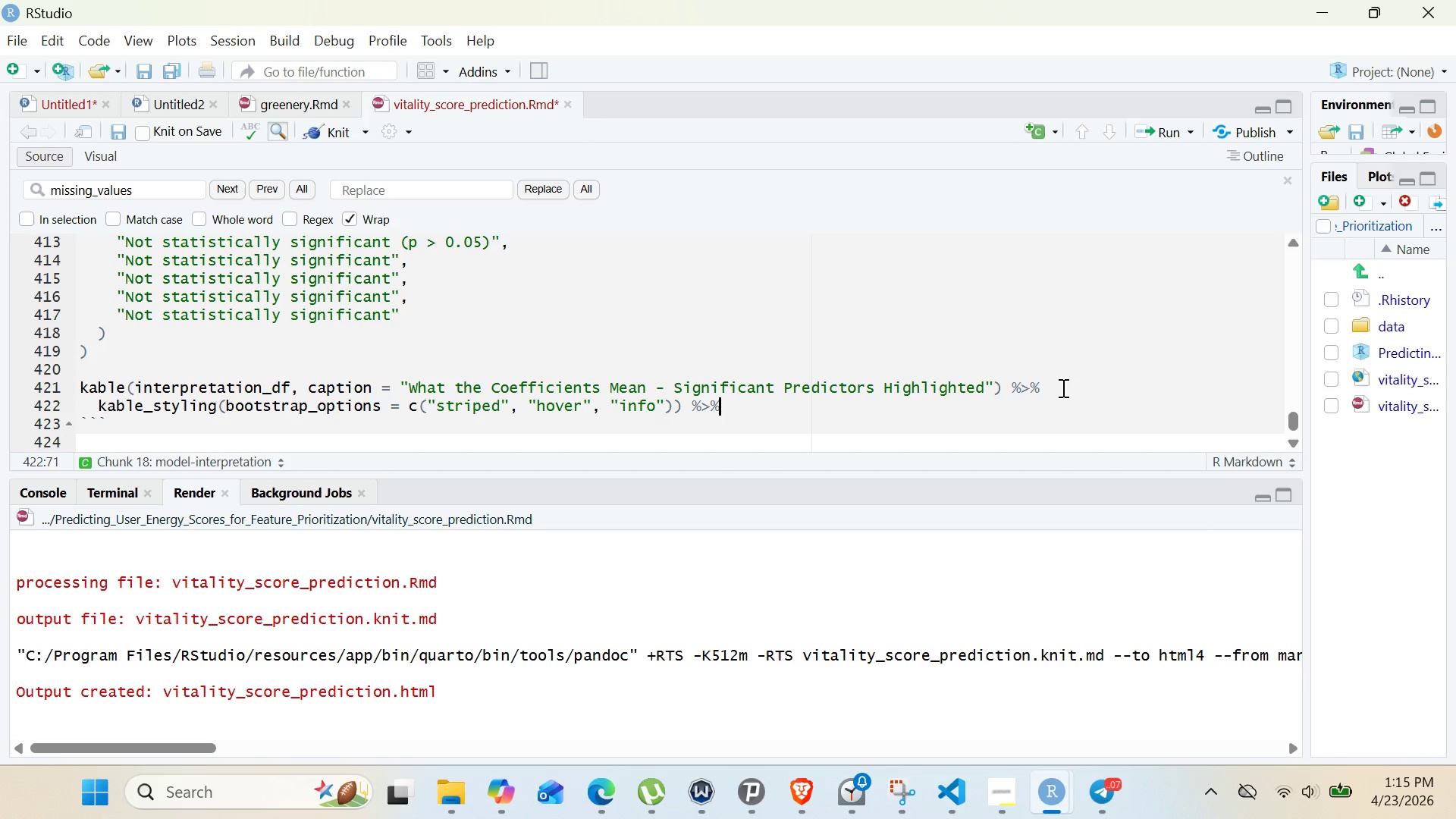 
key(Shift+5)
 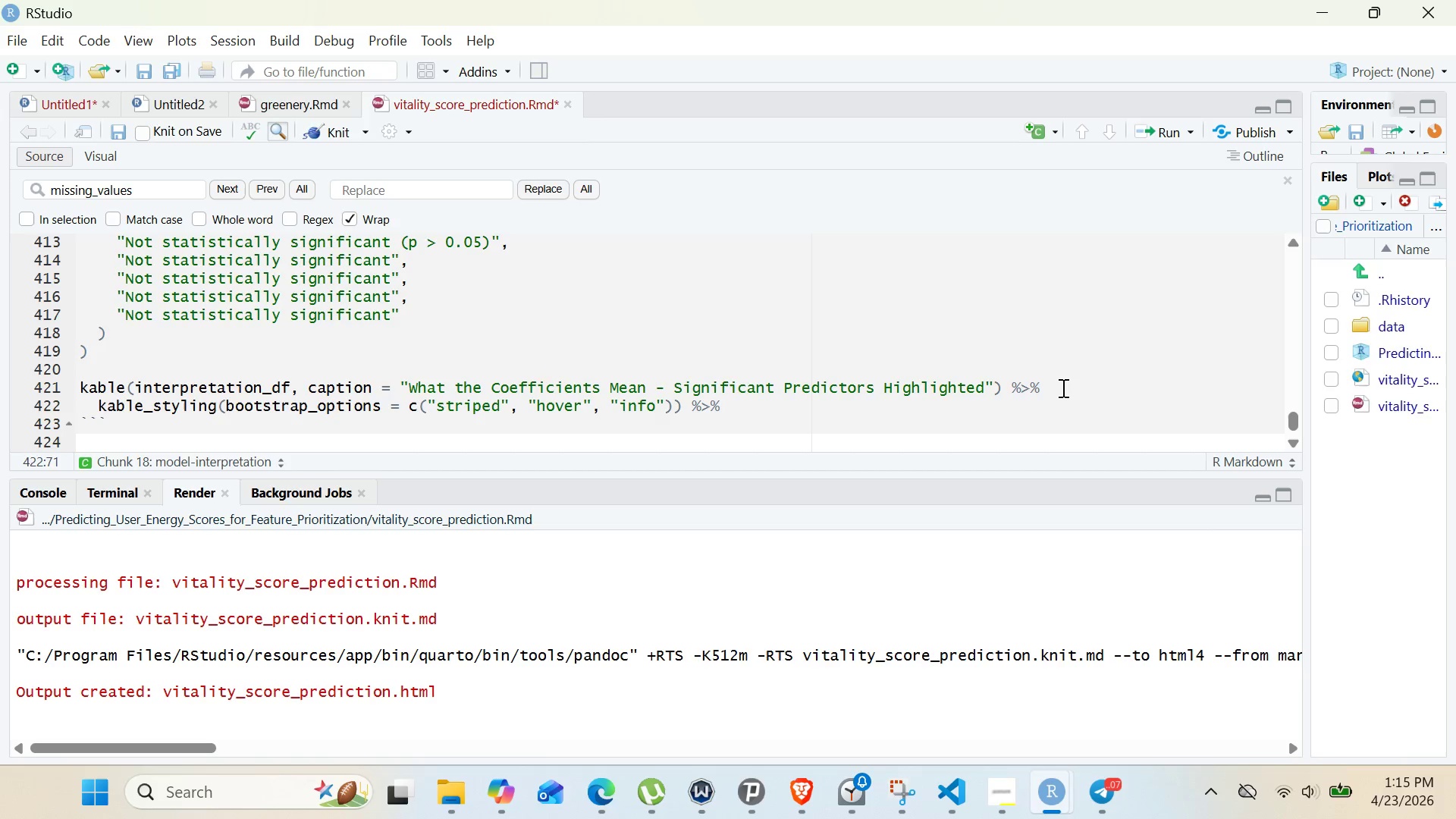 
key(Enter)
 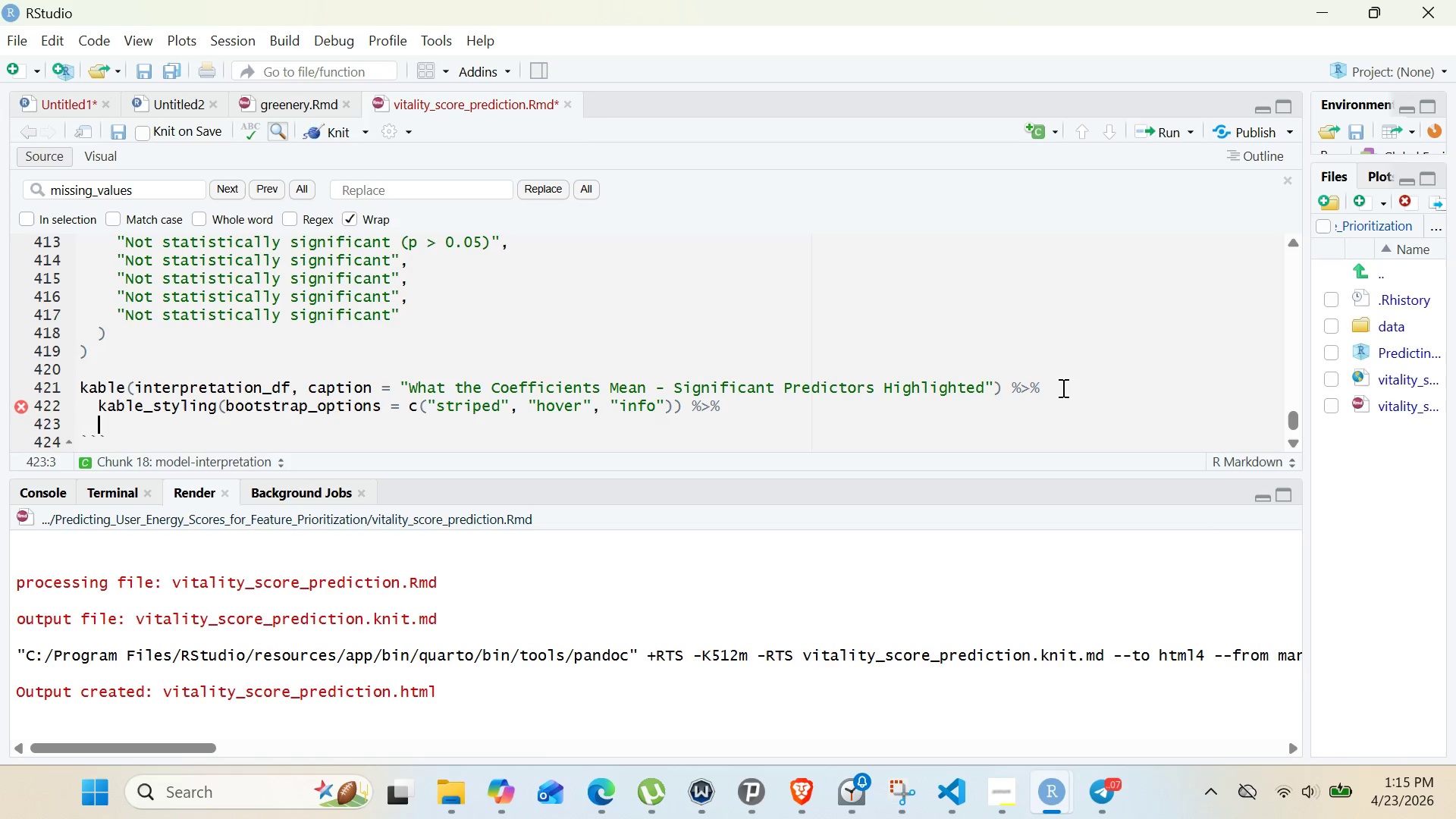 
type(row_spec()
 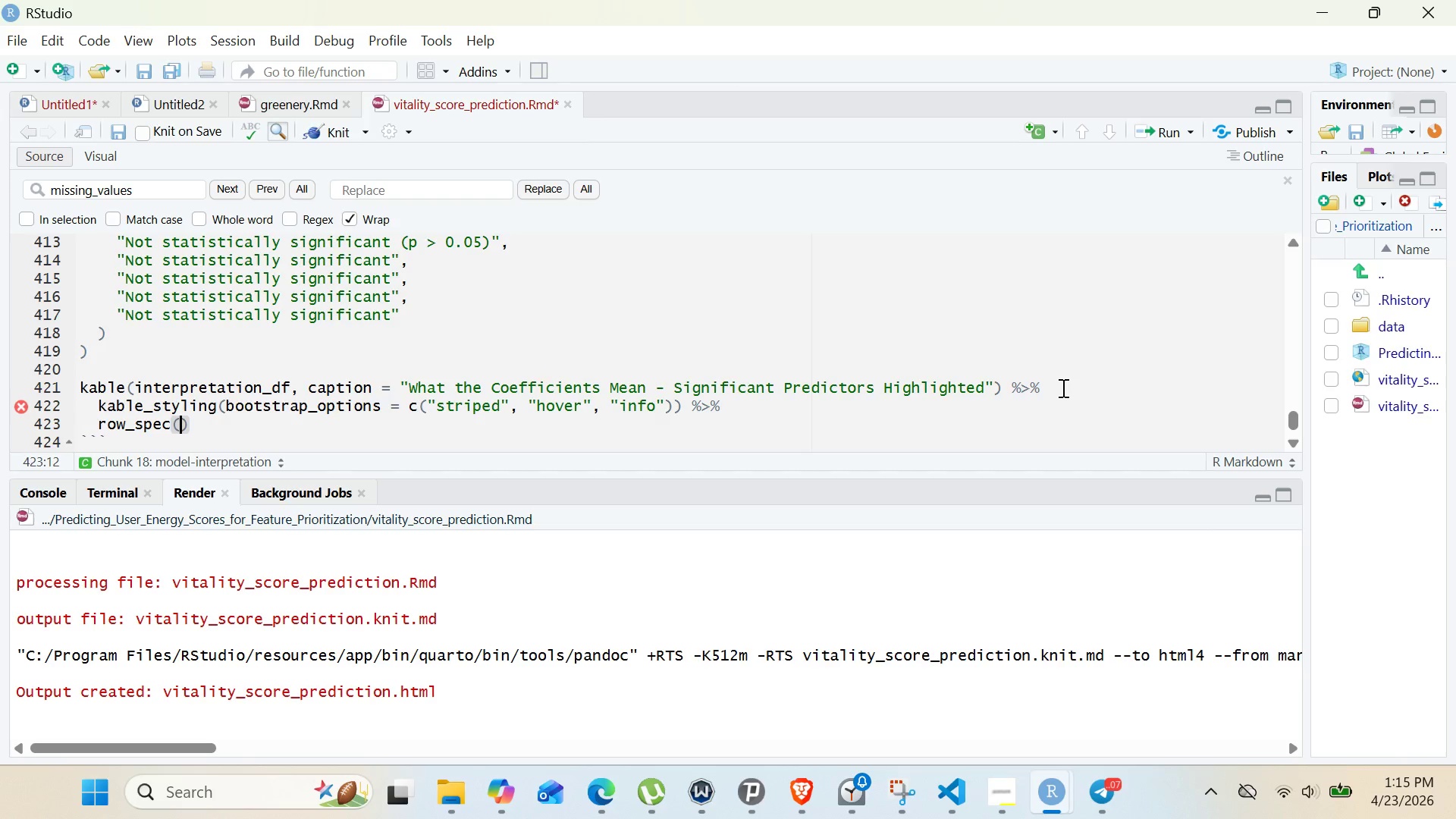 
type(0, bold = TRUE)
 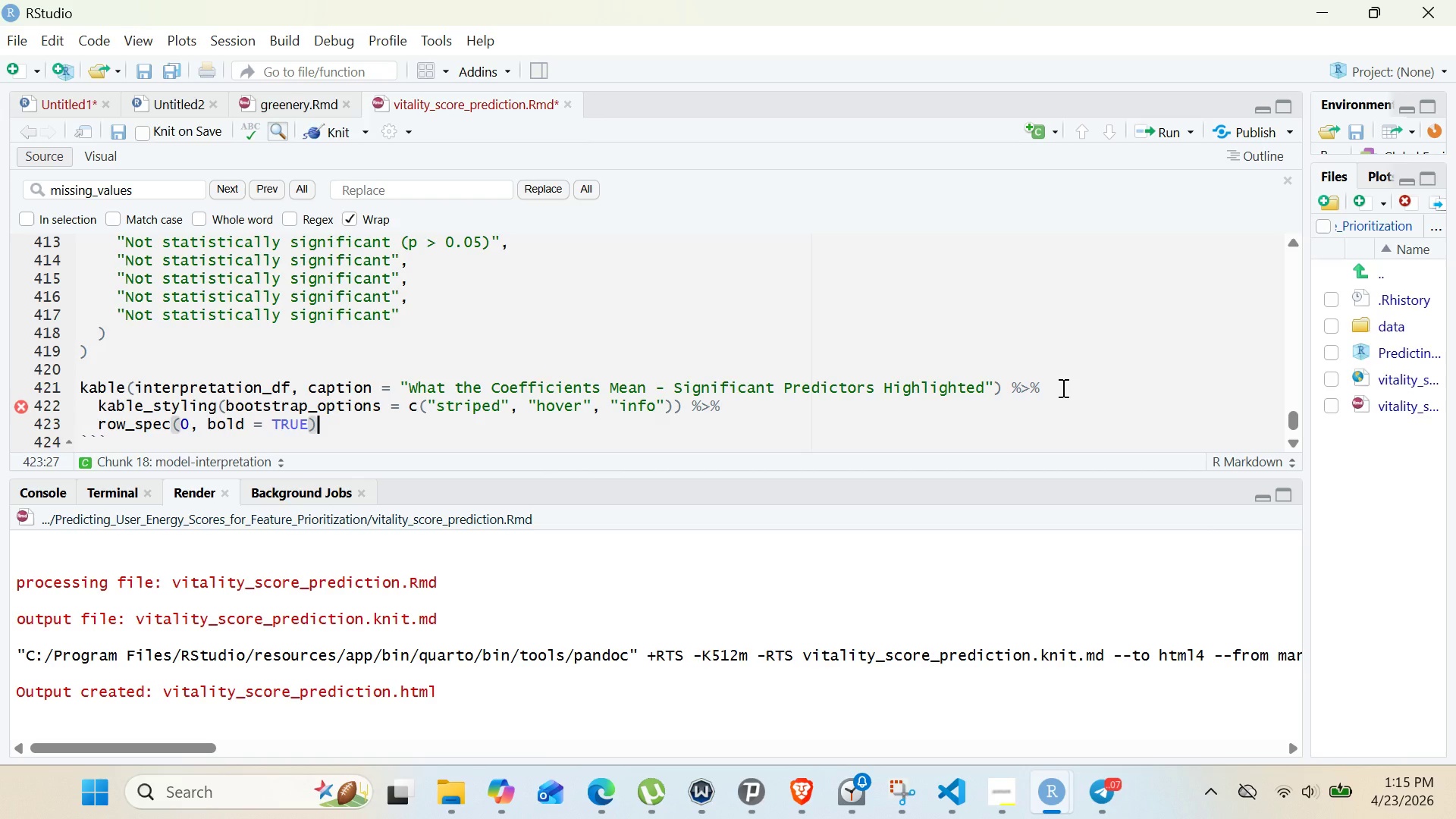 
 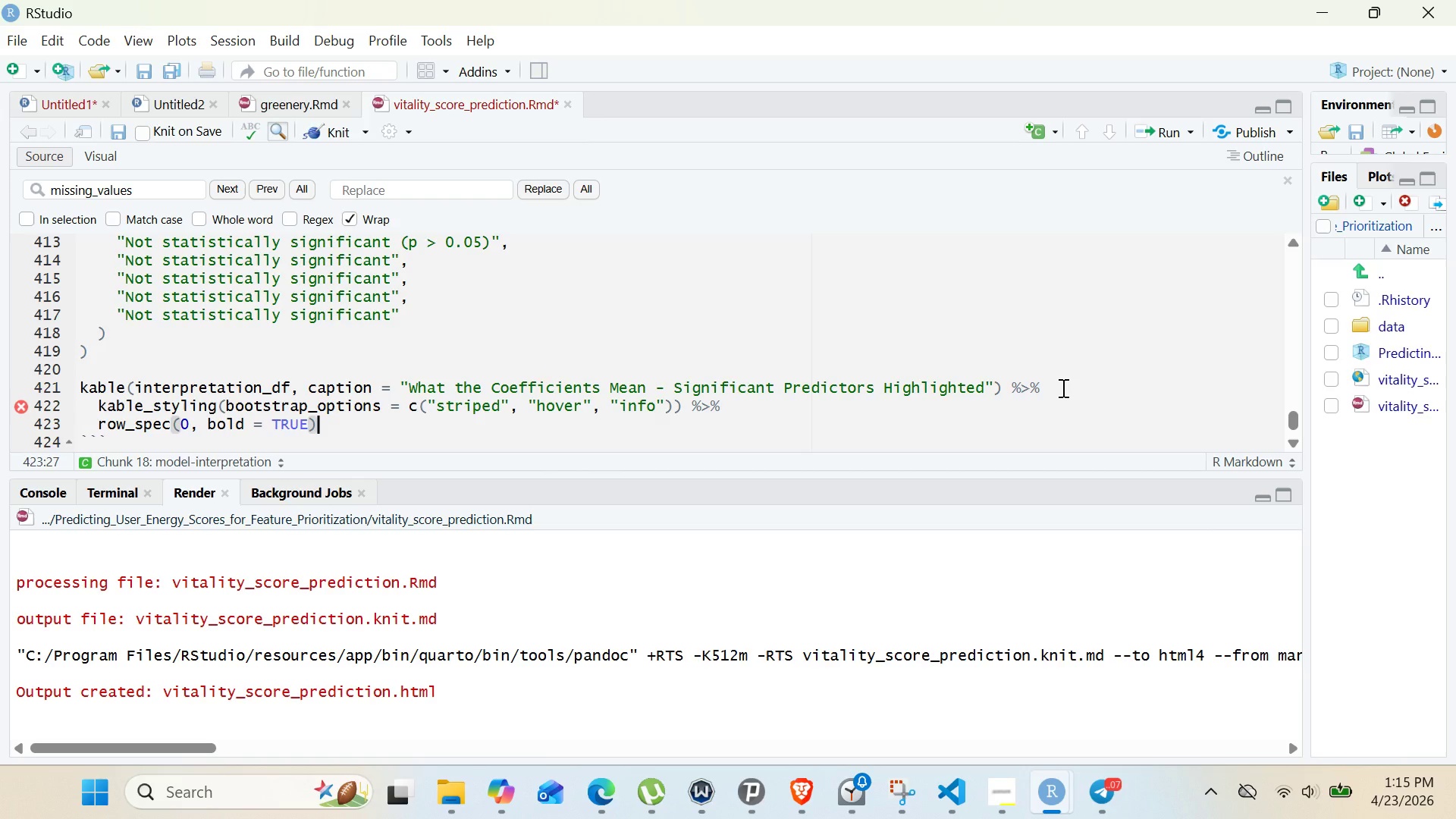 
key(ArrowRight)
 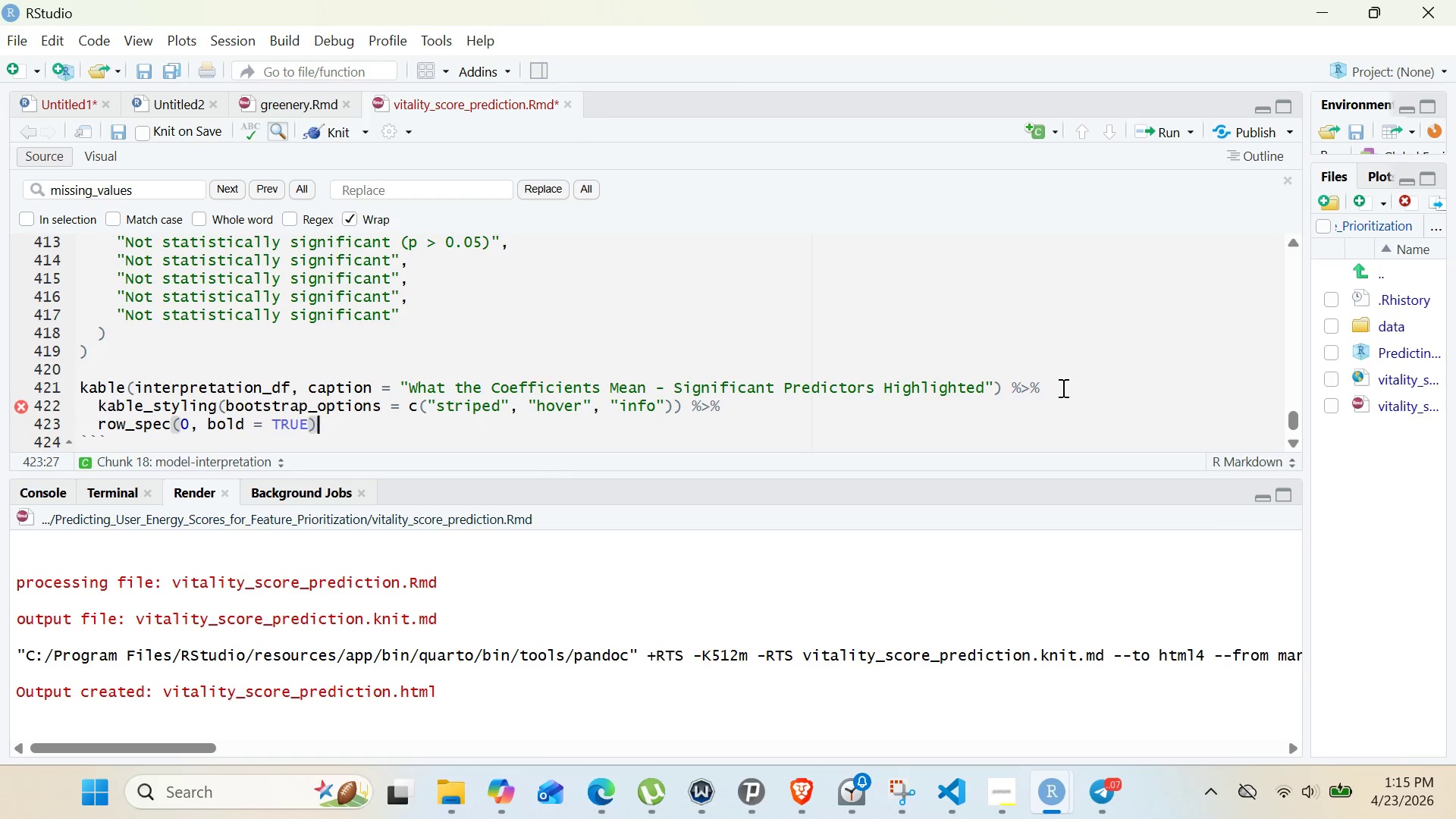 
key(Space)
 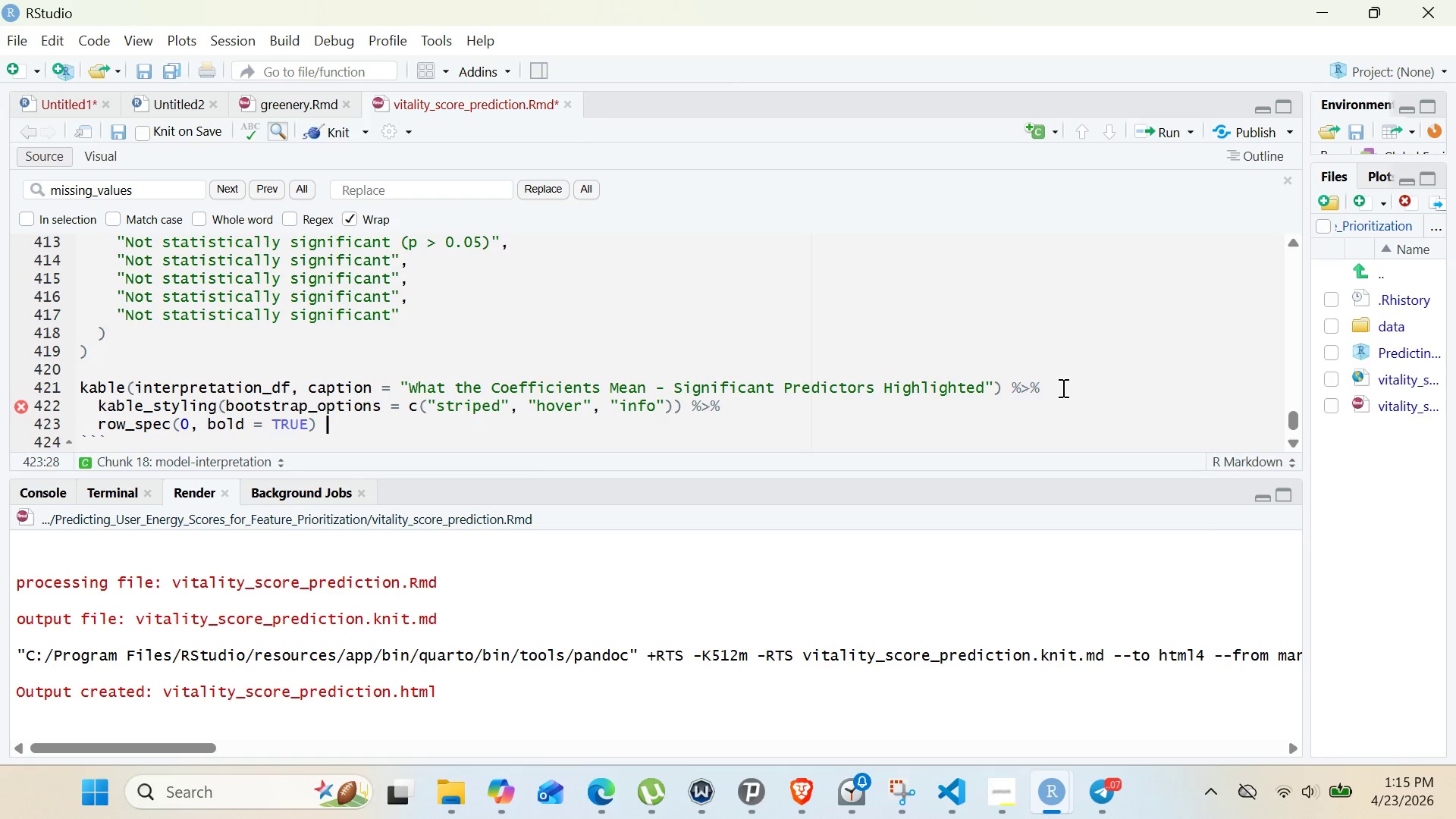 
key(Shift+5)
 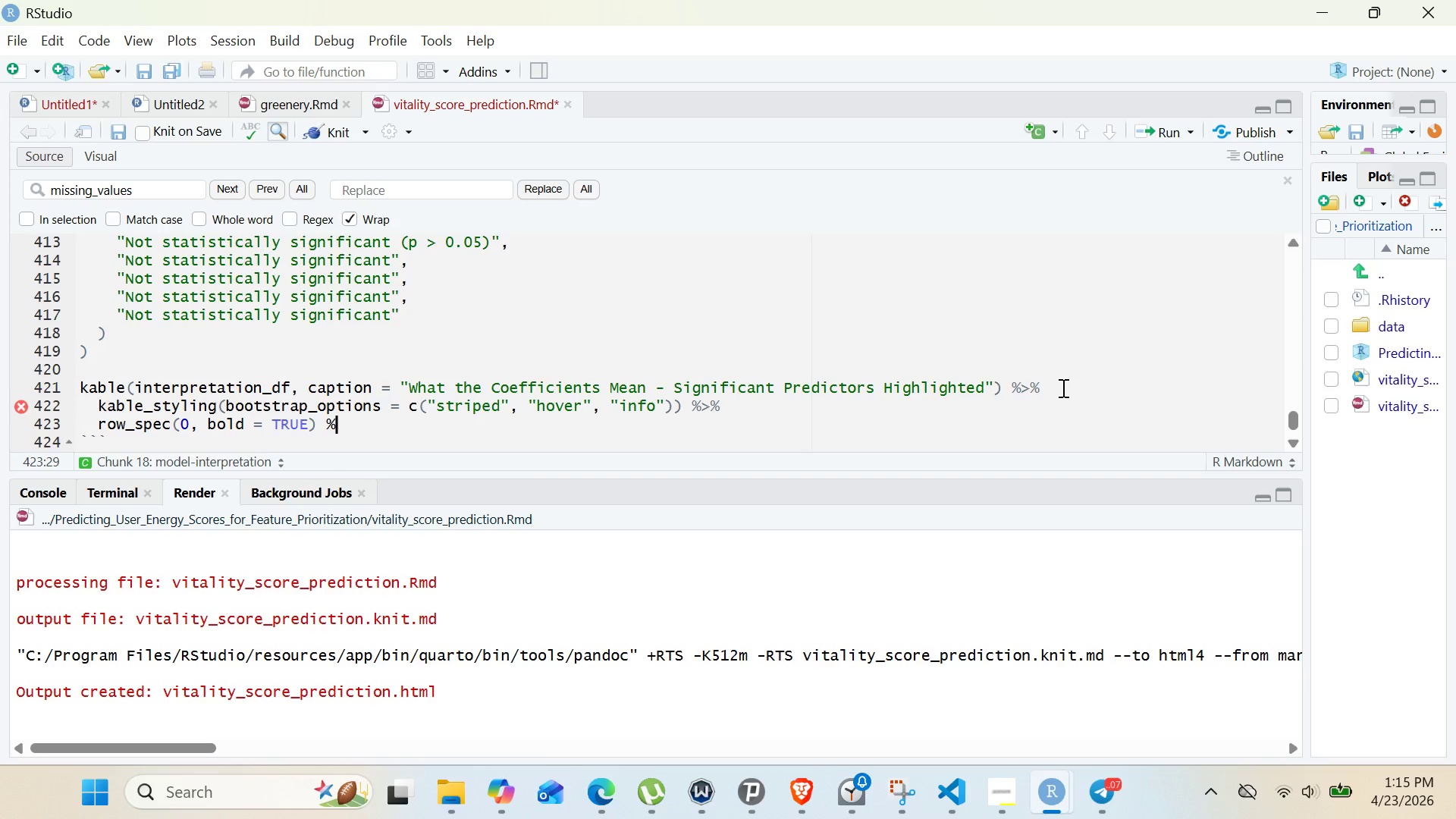 
key(Shift+Period)
 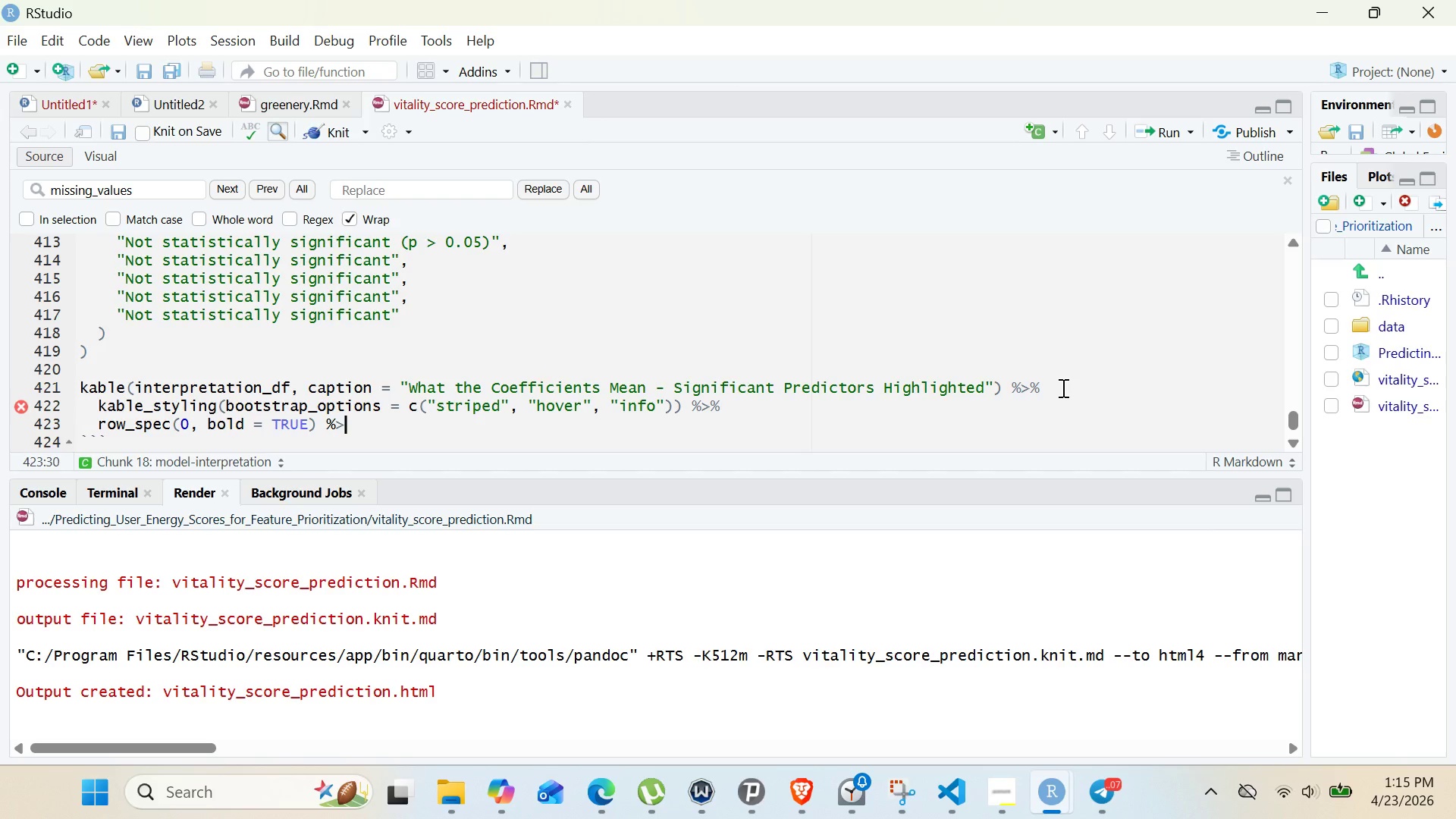 
key(Shift+5)
 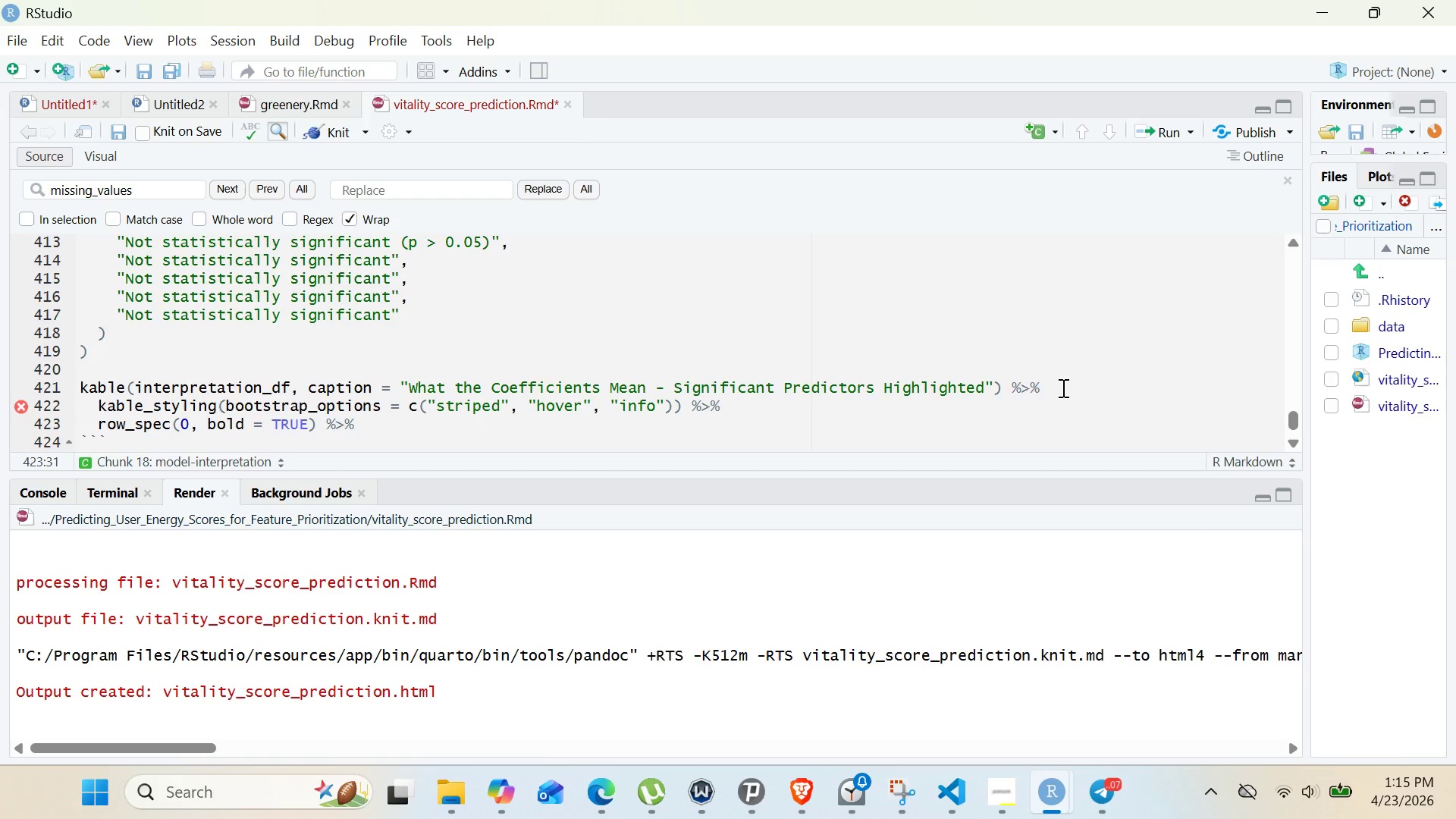 
key(PageDown)
 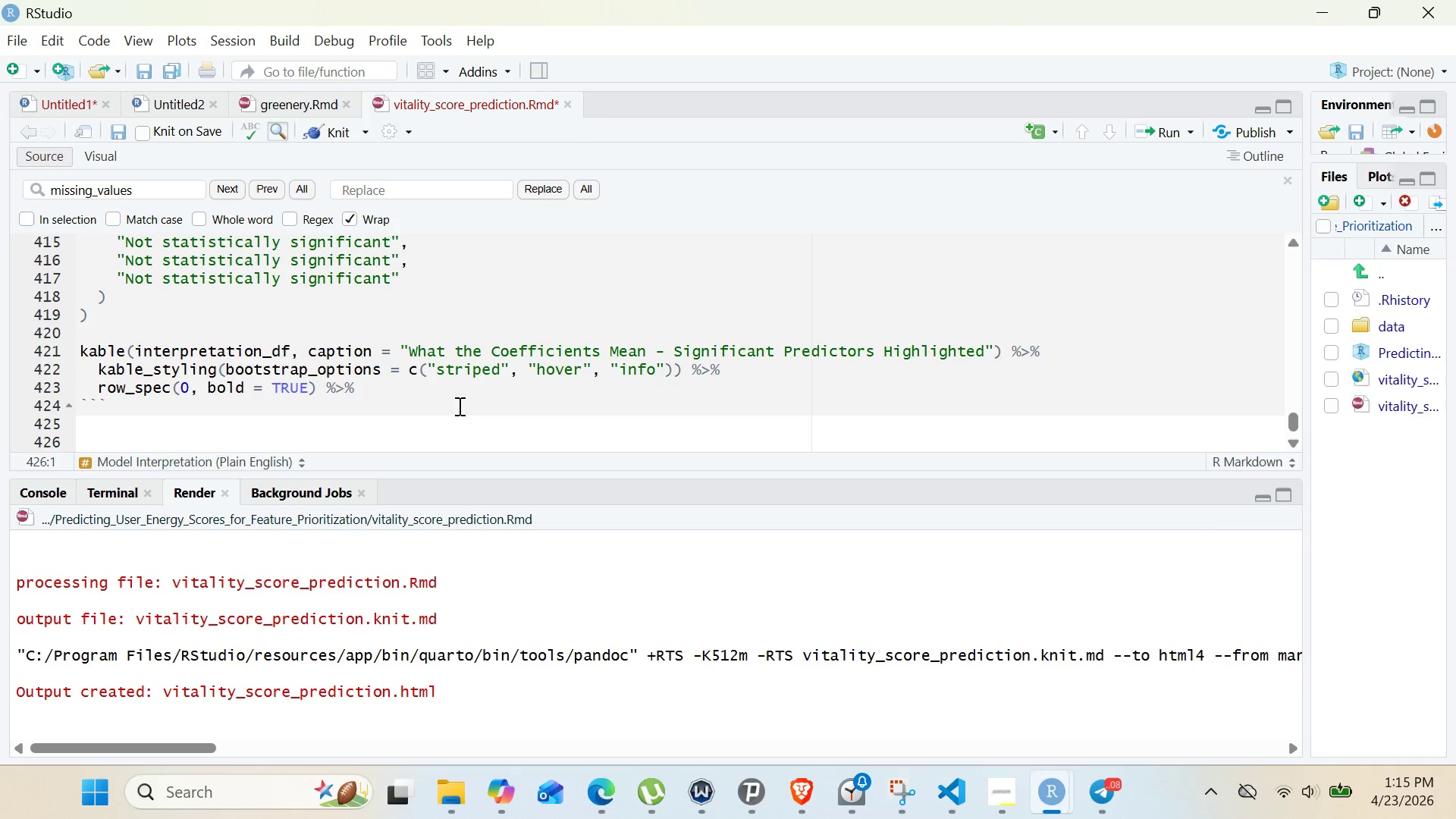 
left_click([410, 394])
 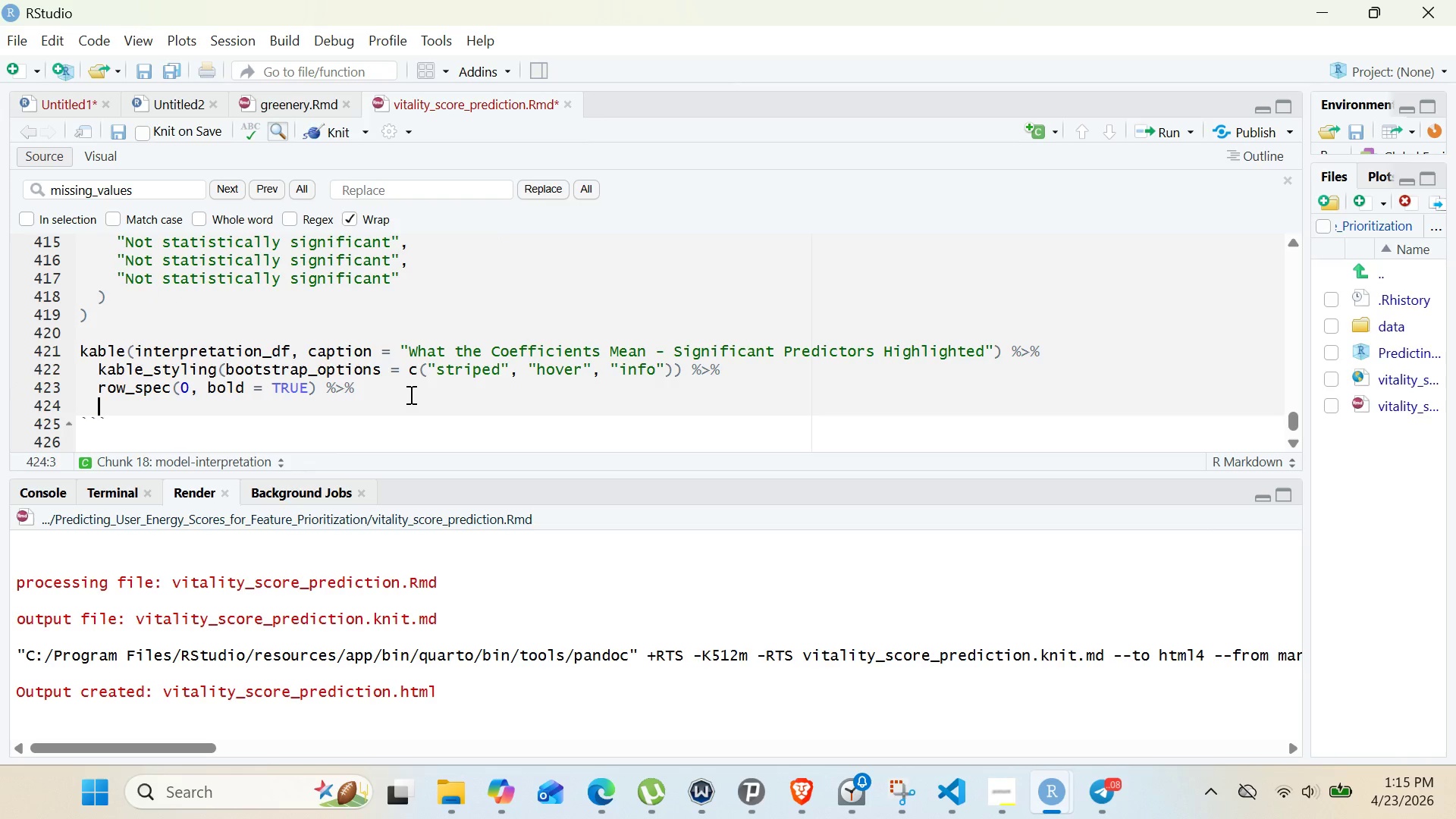 
key(Enter)
 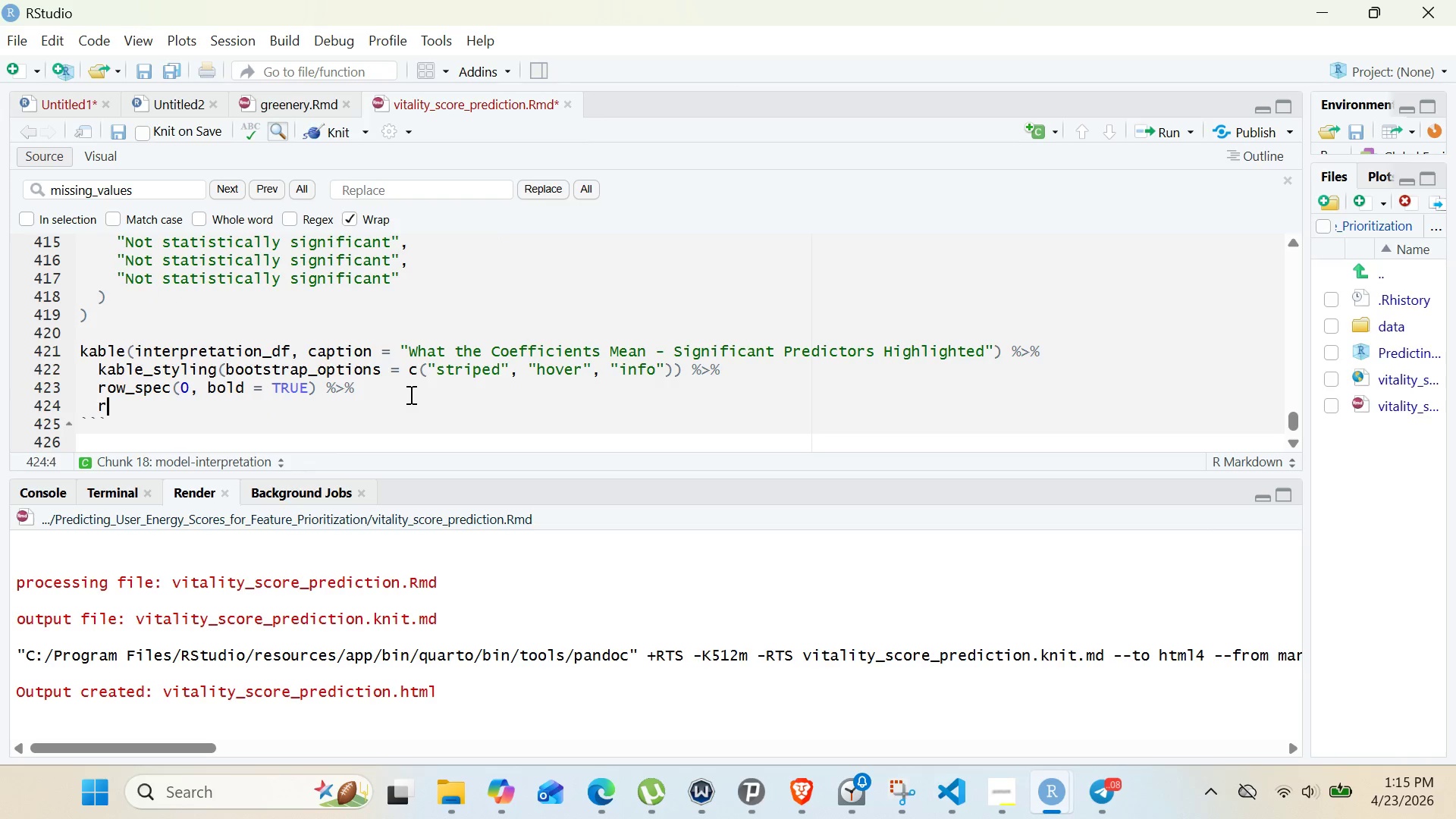 
type(row_)
 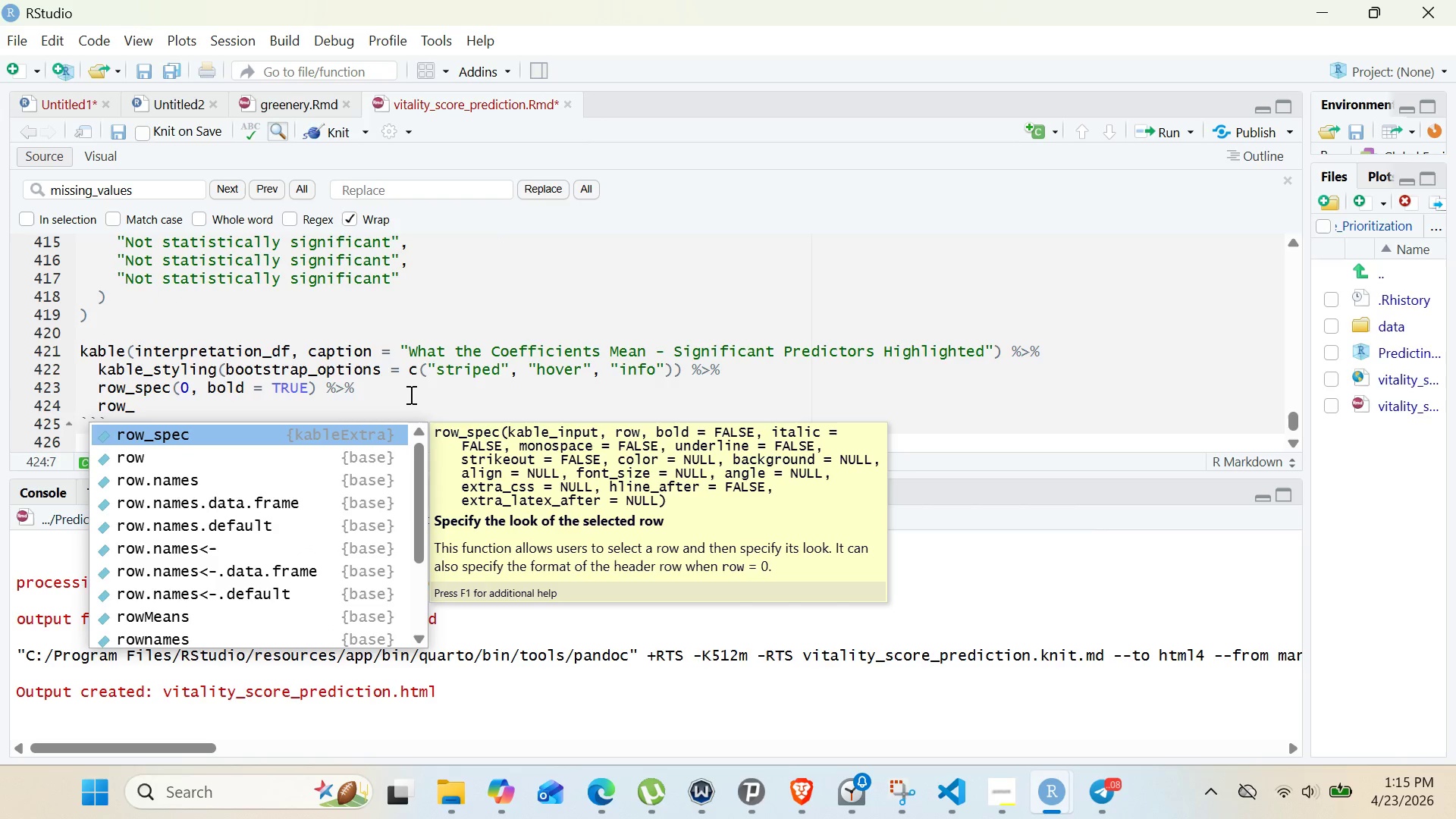 
key(Enter)
 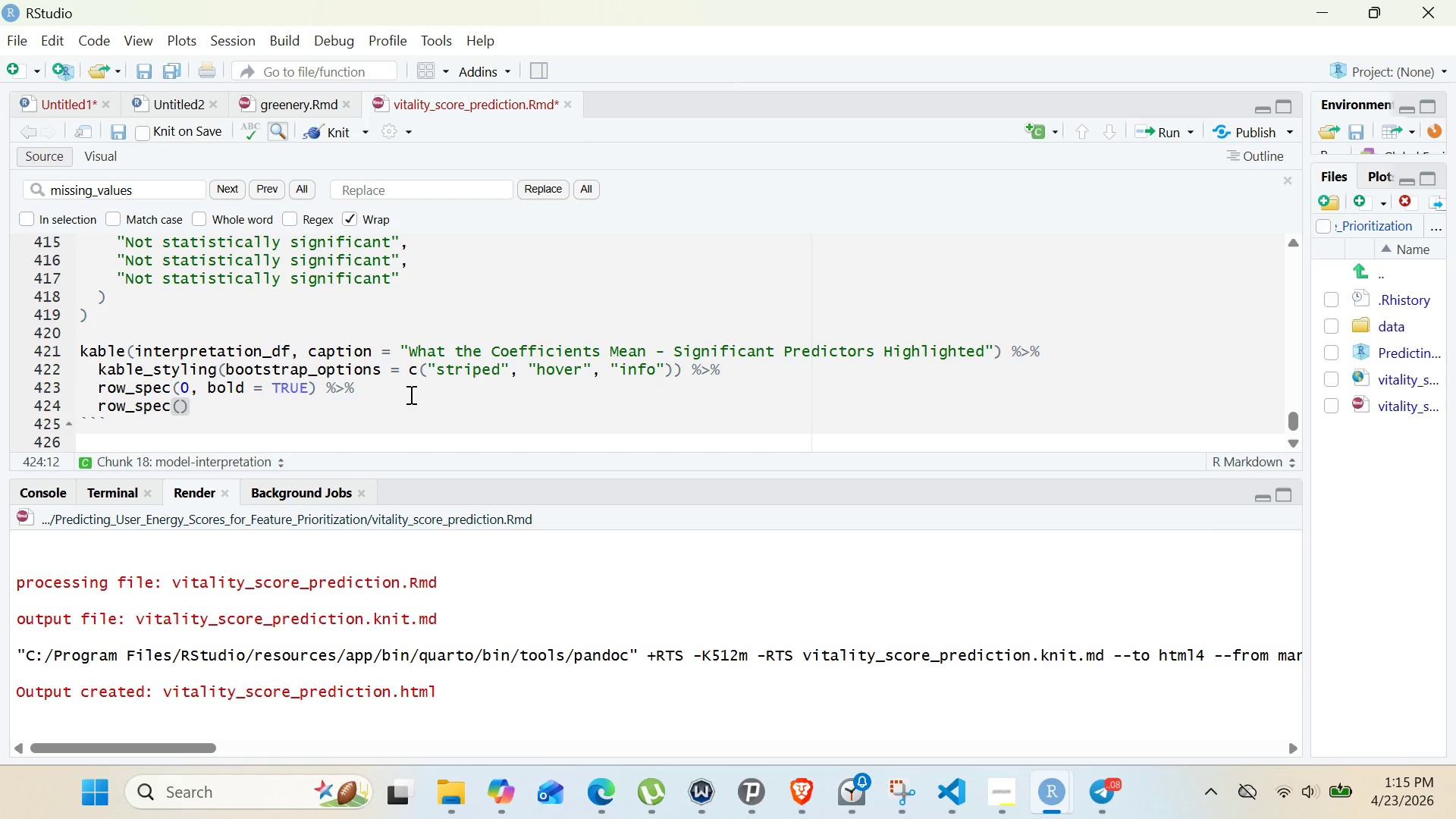 
key(0)
 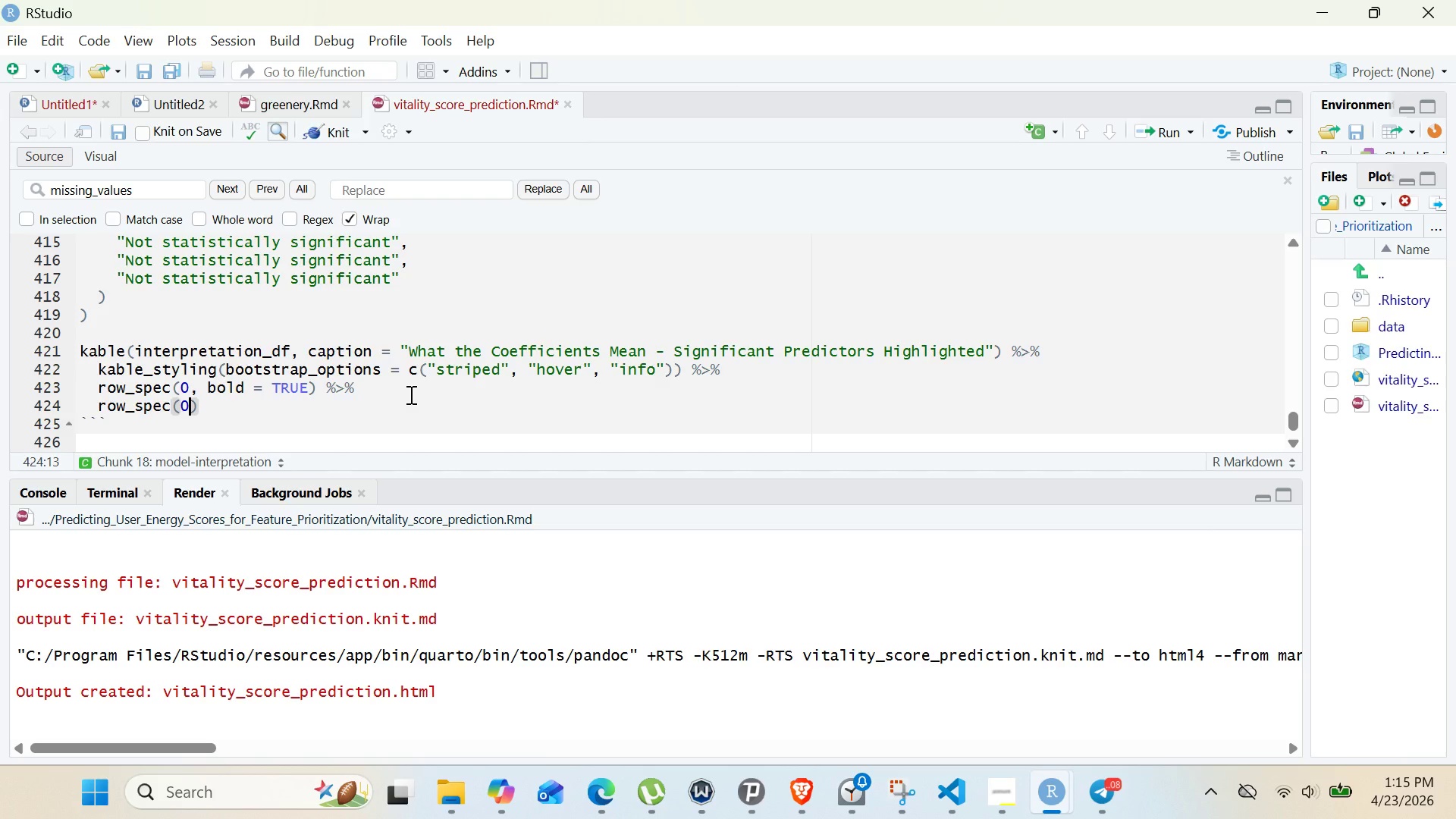 
key(Shift+Semicolon)
 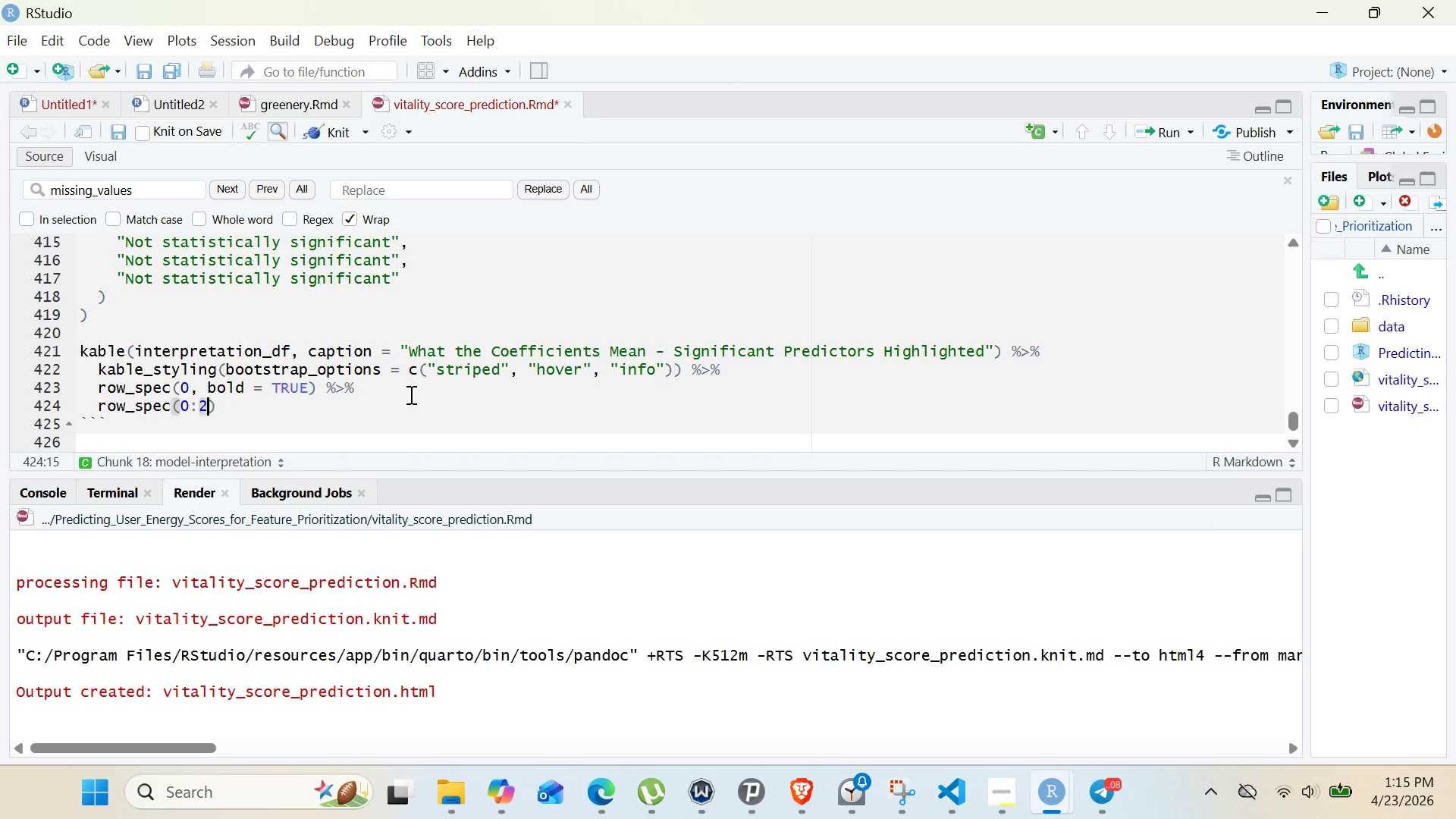 
key(2)
 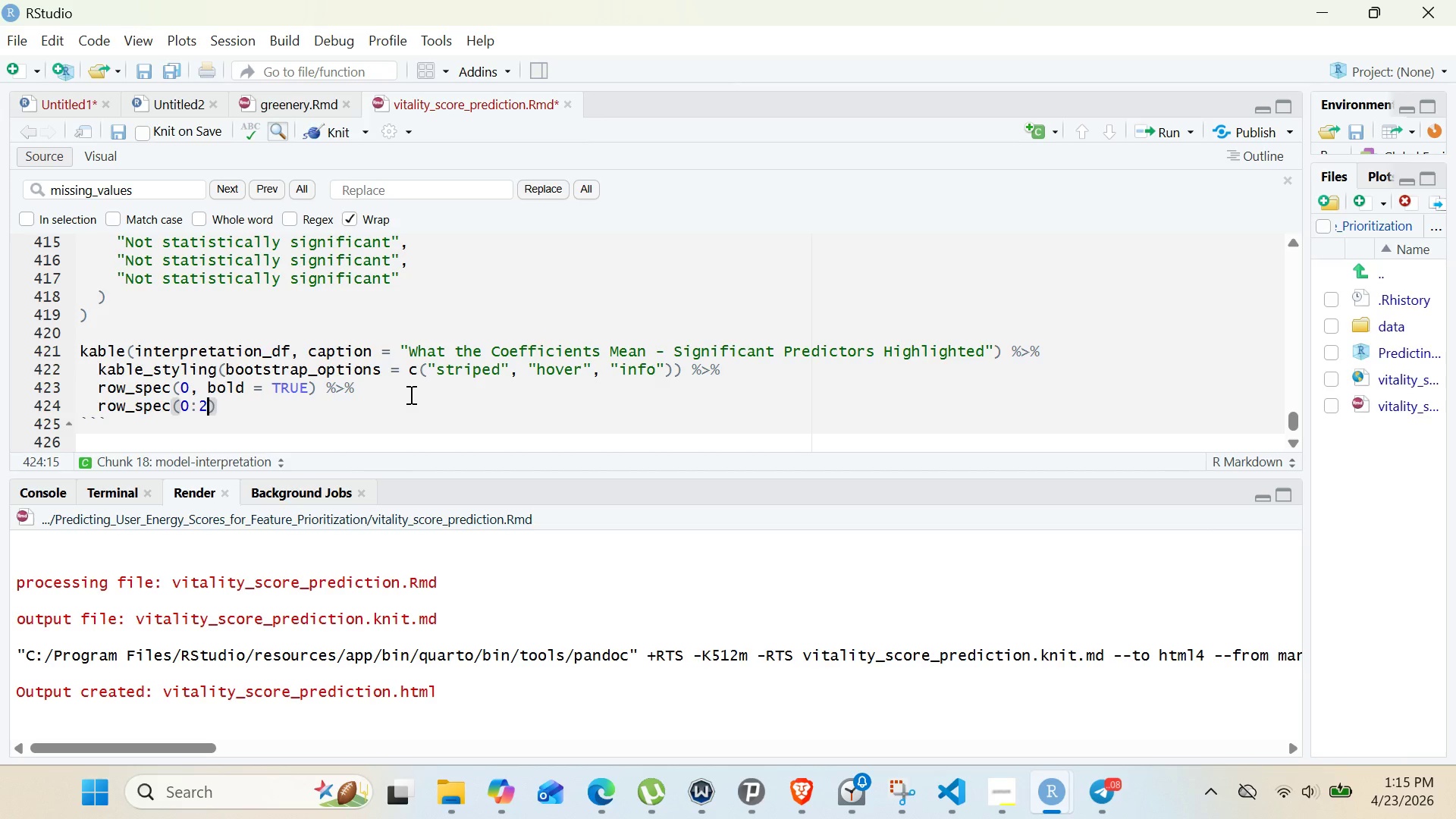 
wait(5.88)
 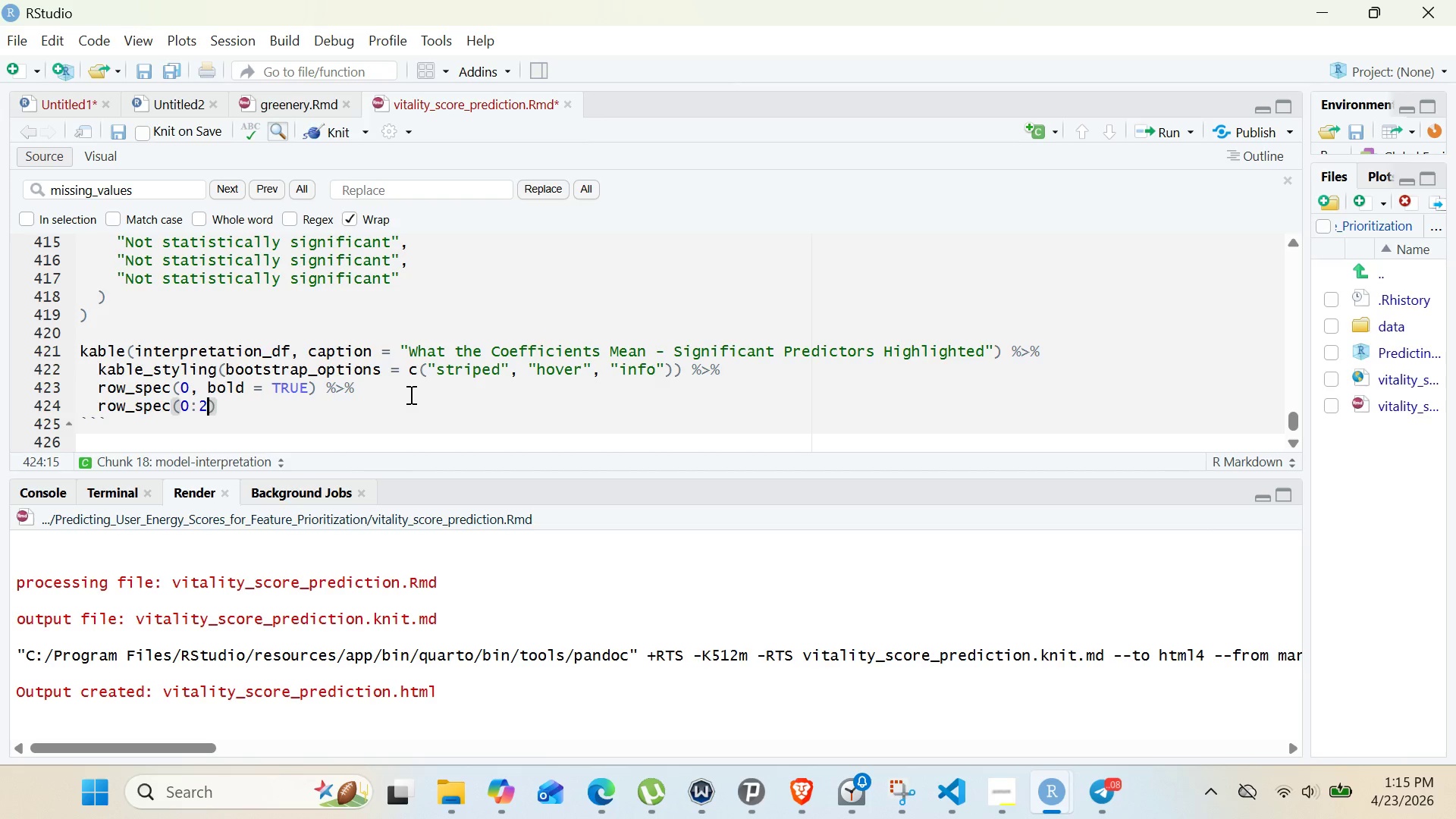 
type(, back)
 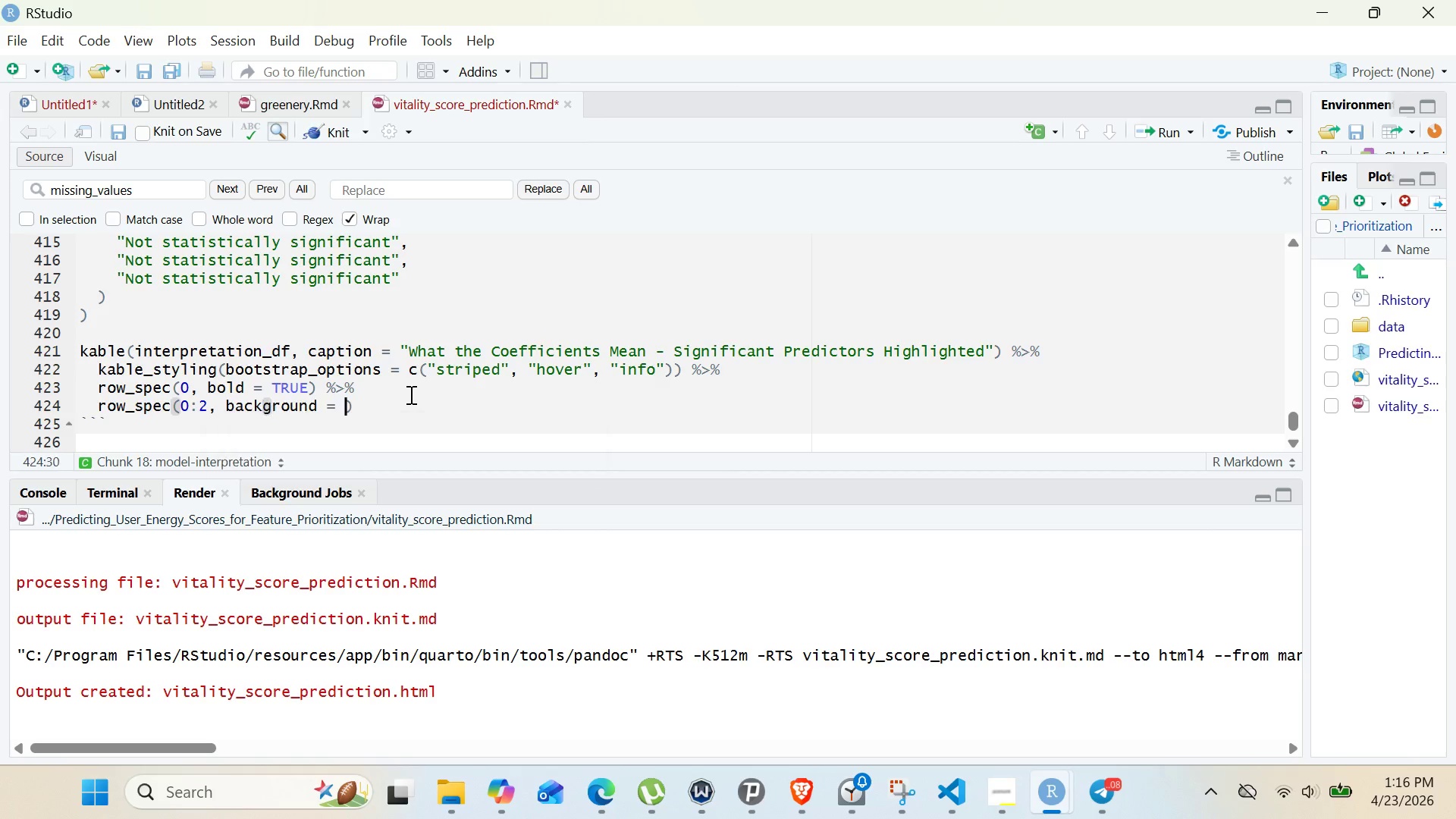 
key(Enter)
 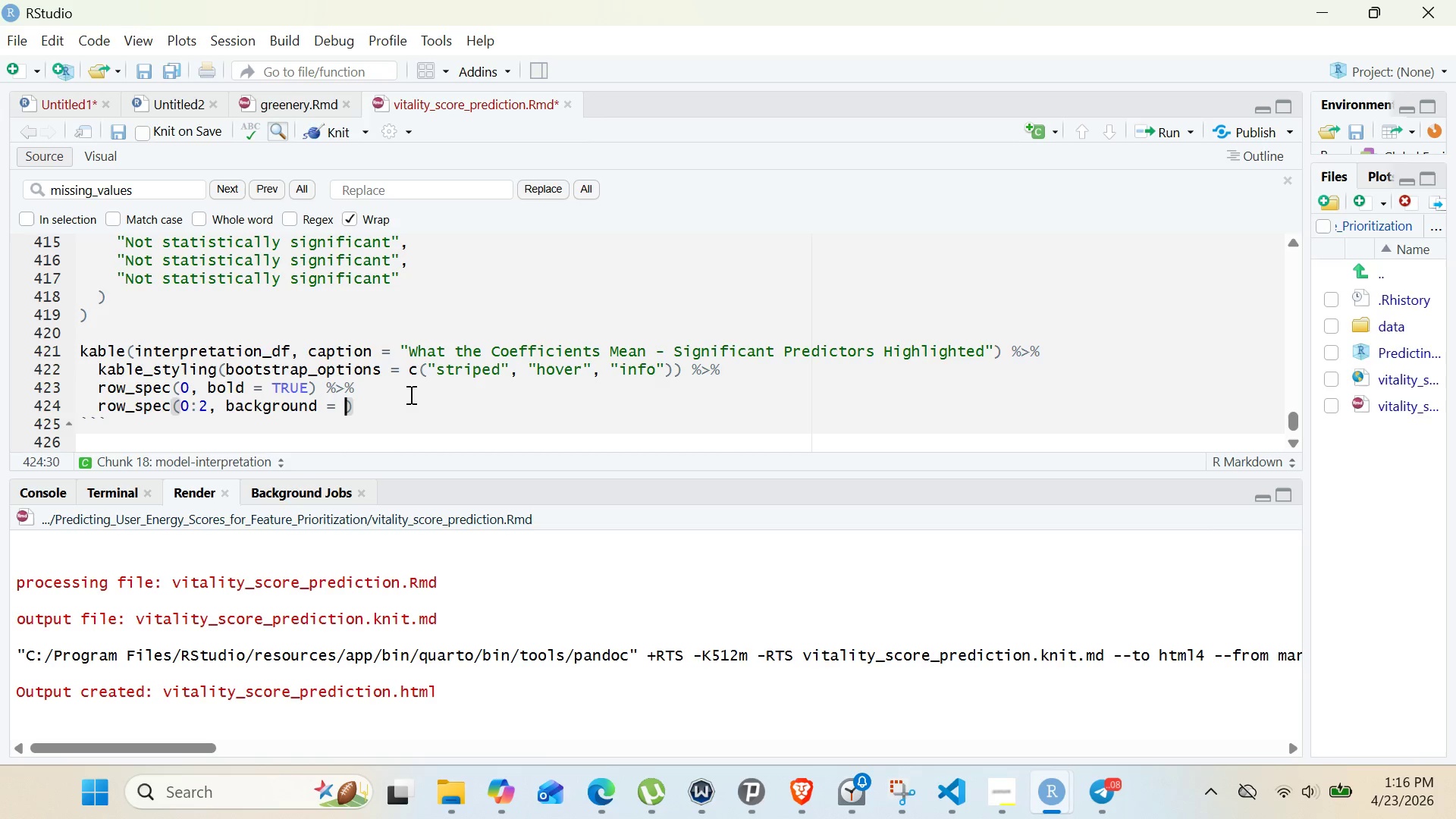 
key(Shift+Quote)
 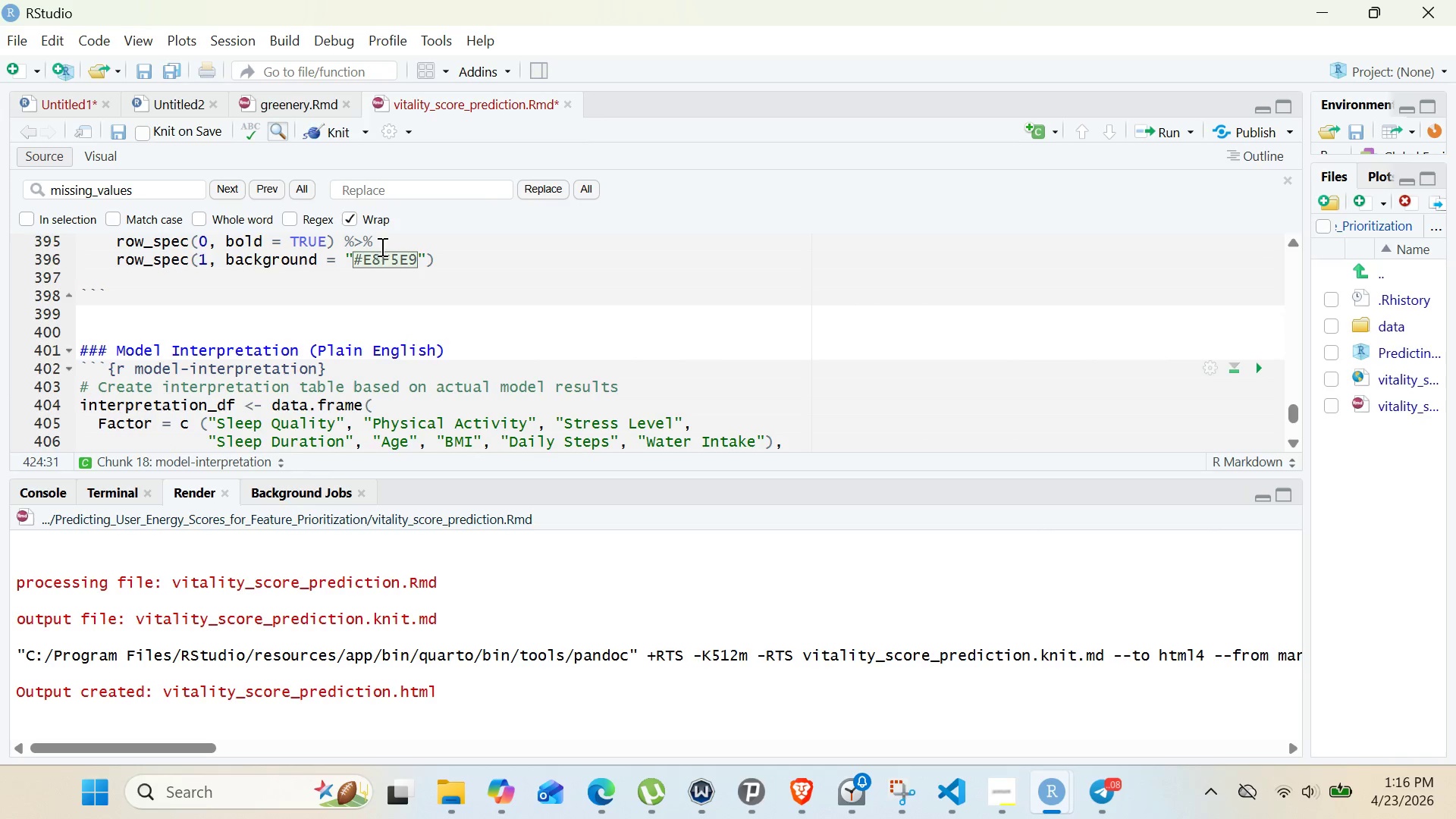 
left_click_drag(start_coordinate=[353, 255], to_coordinate=[420, 259])
 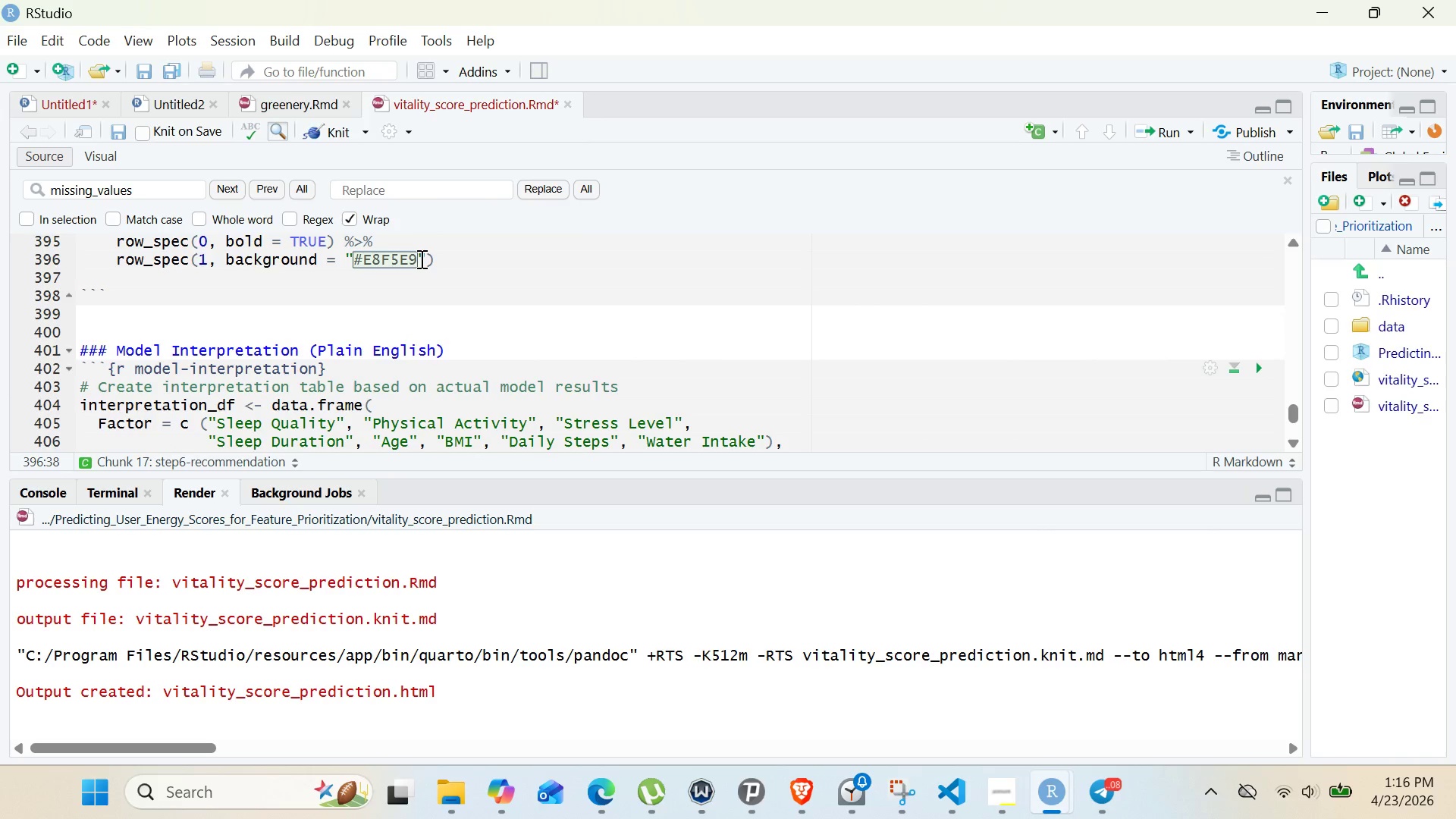 
key(Control+ControlLeft)
 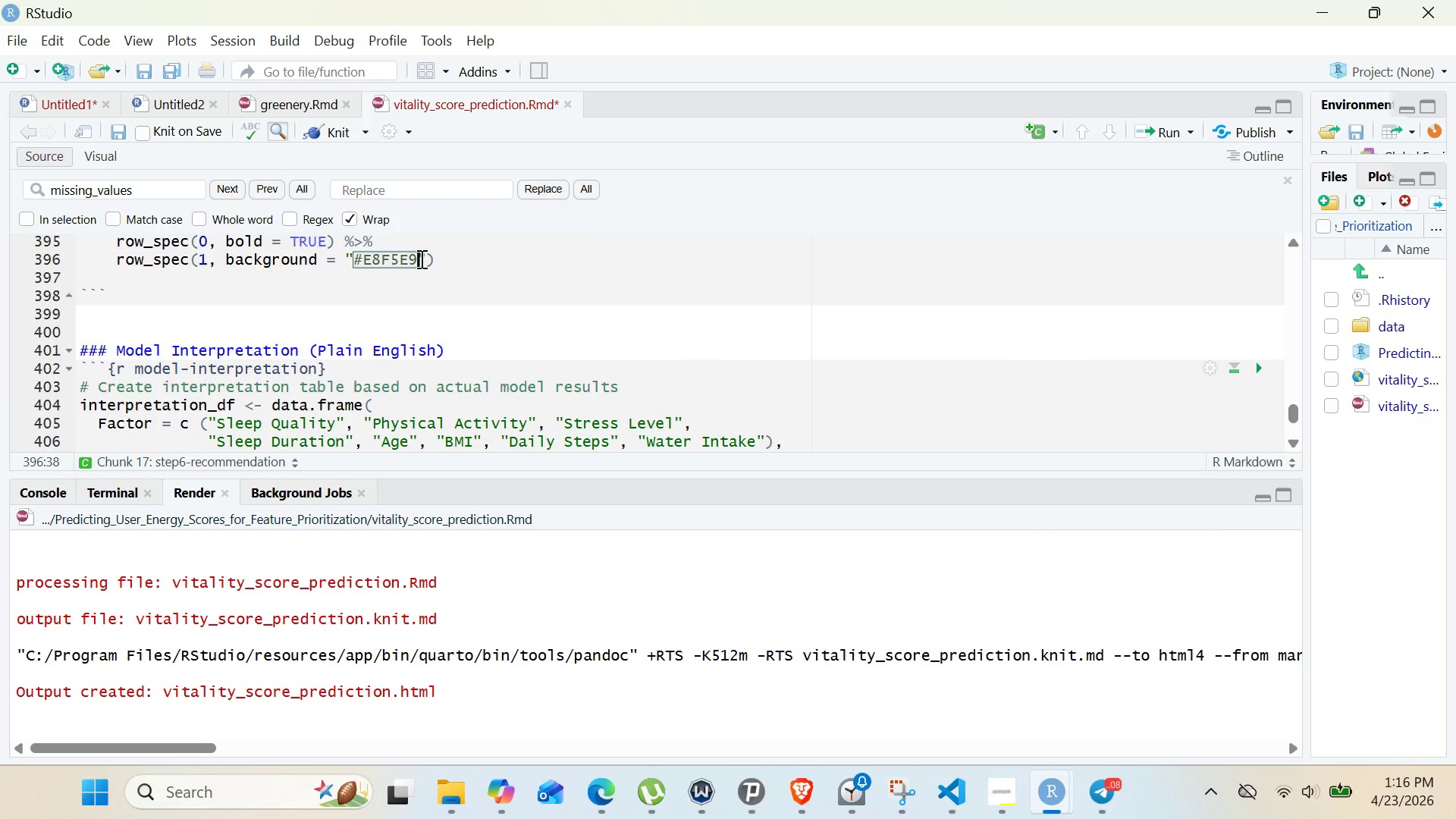 
key(Control+C)
 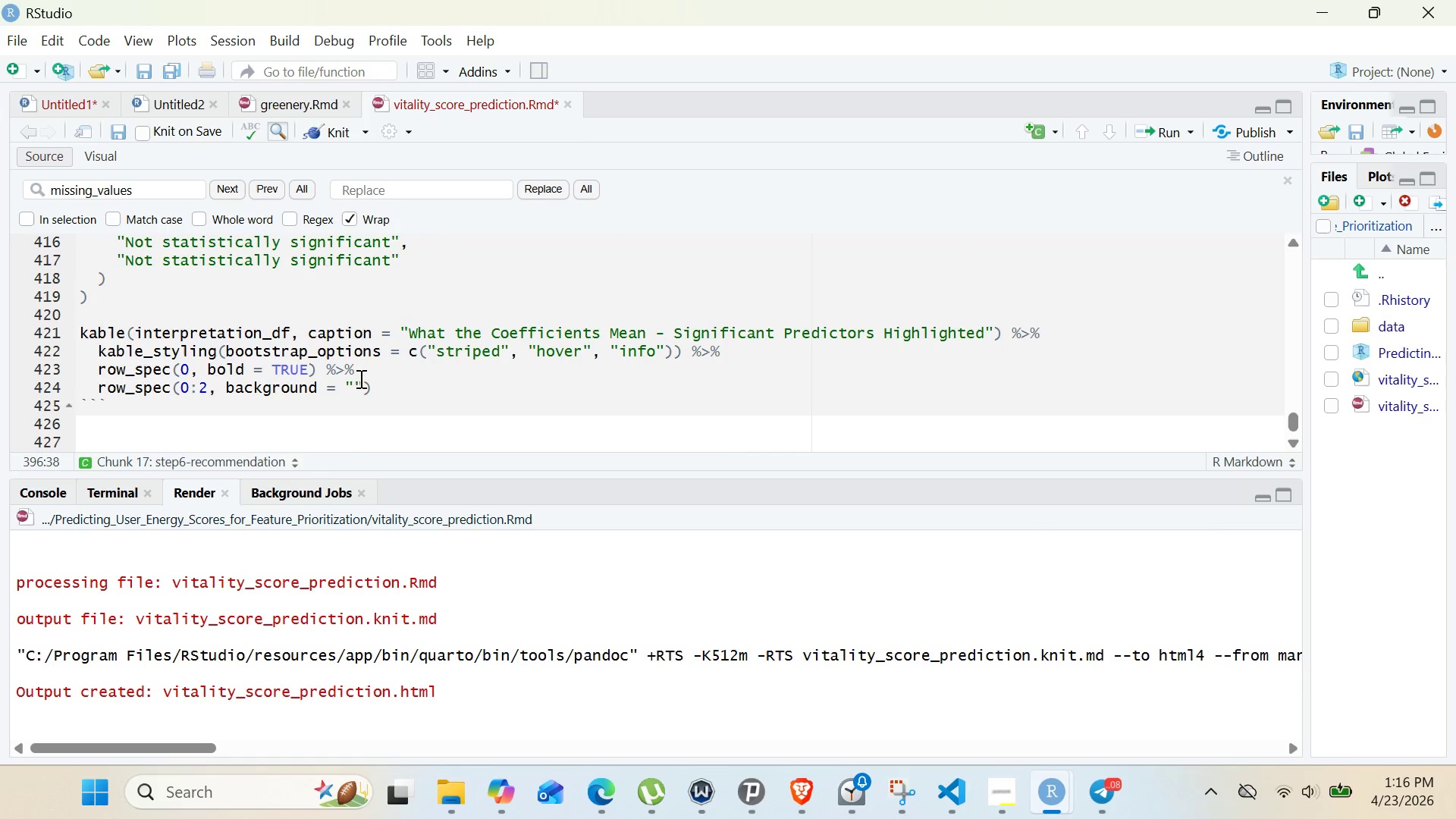 
left_click([354, 381])